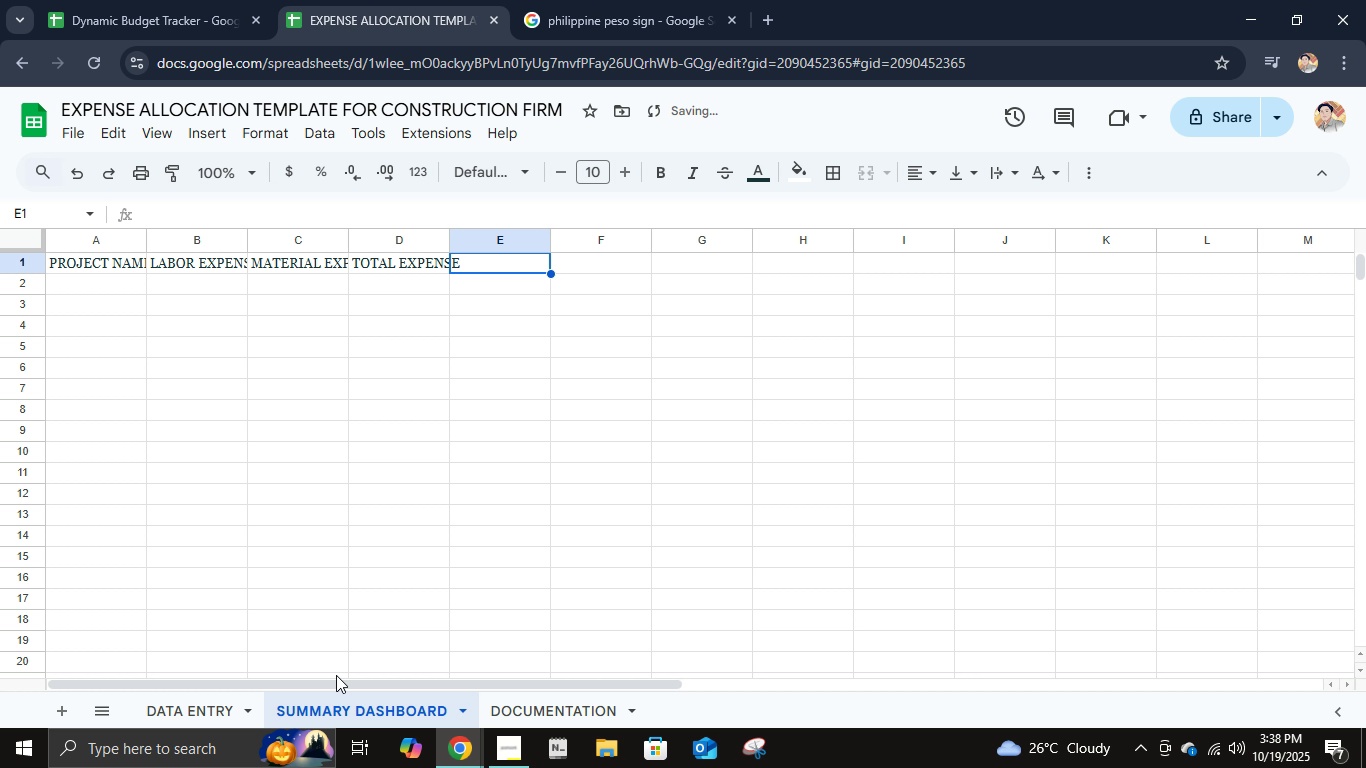 
key(Control+Z)
 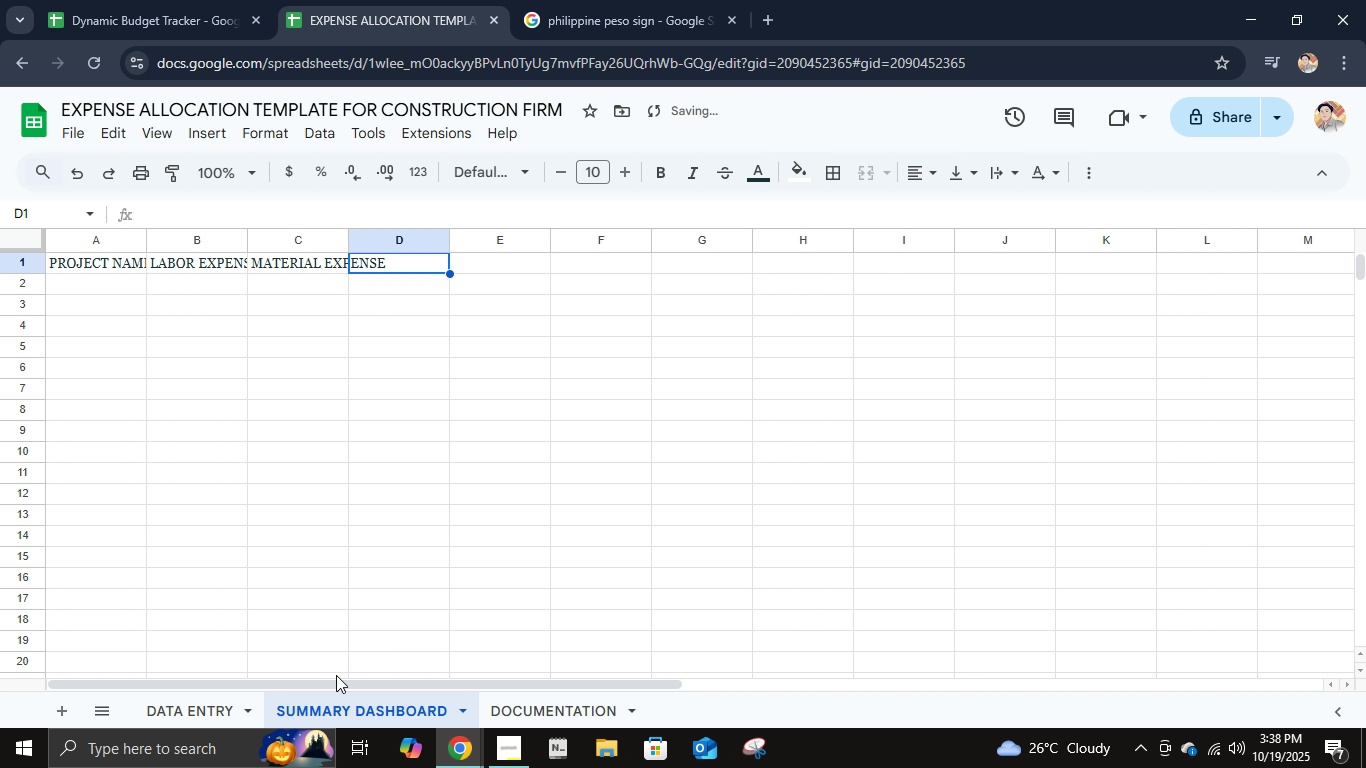 
key(Control+Z)
 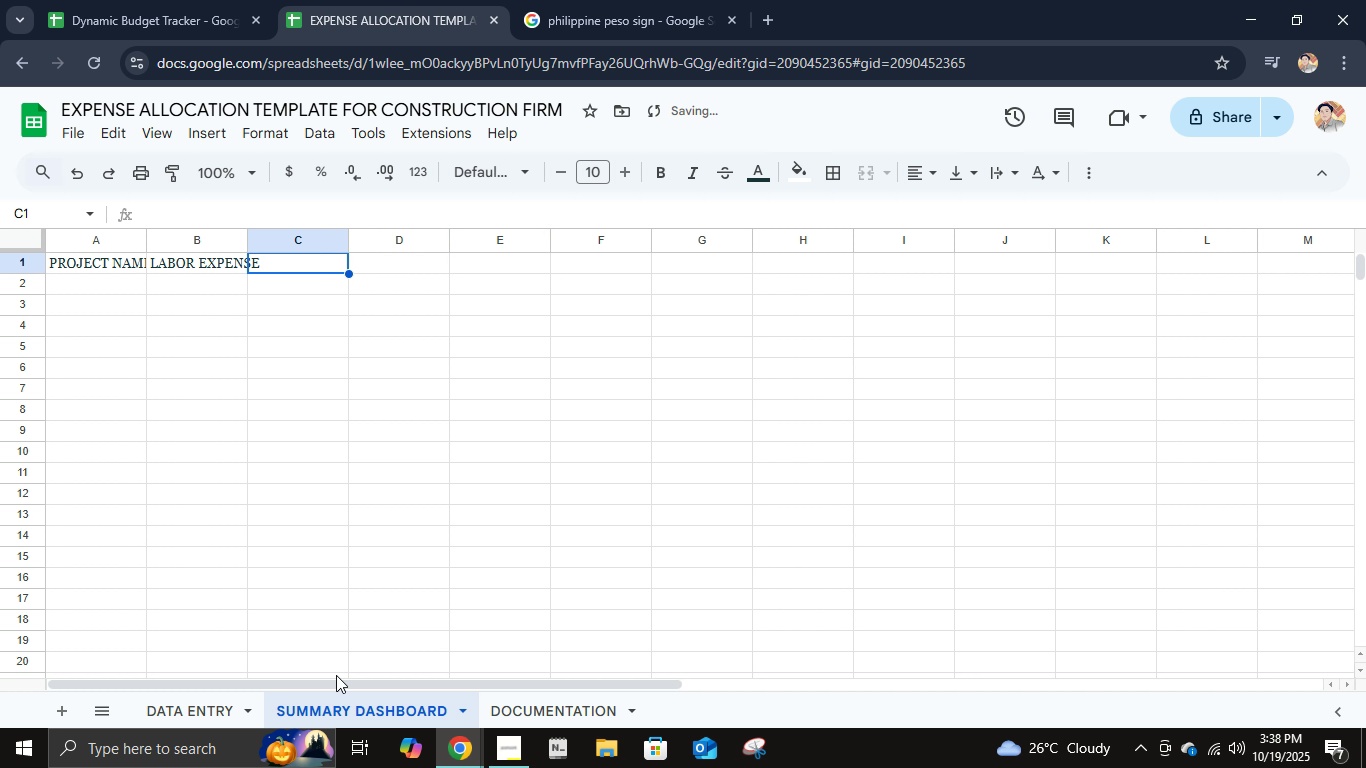 
key(Control+Z)
 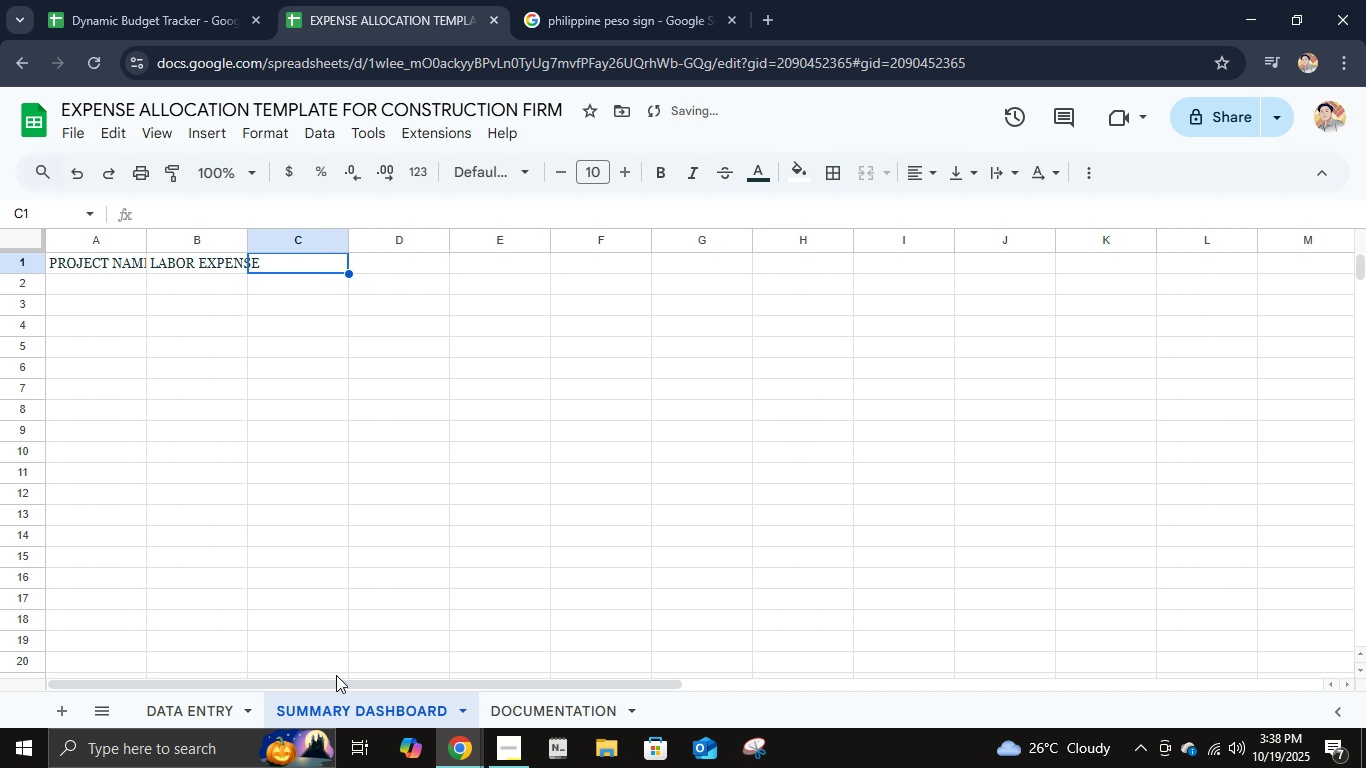 
key(Control+Z)
 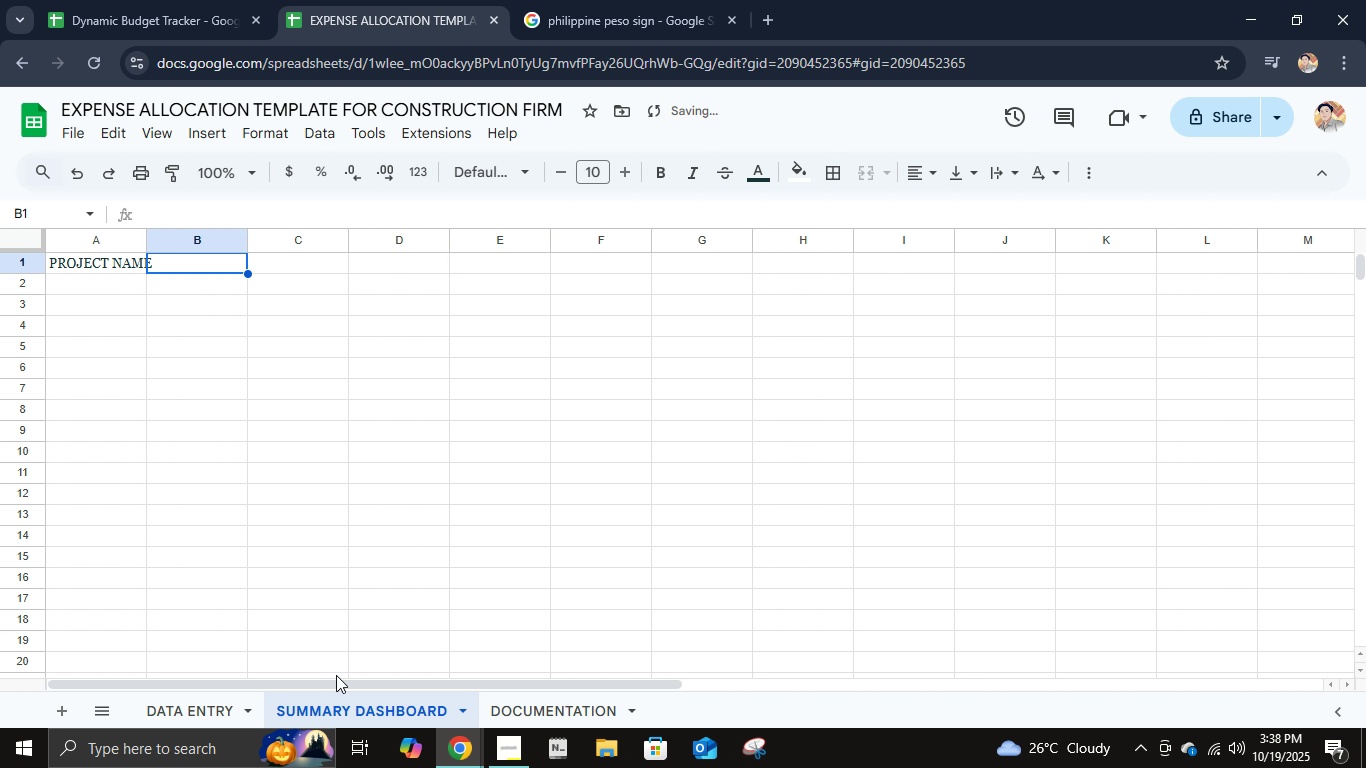 
key(Control+Z)
 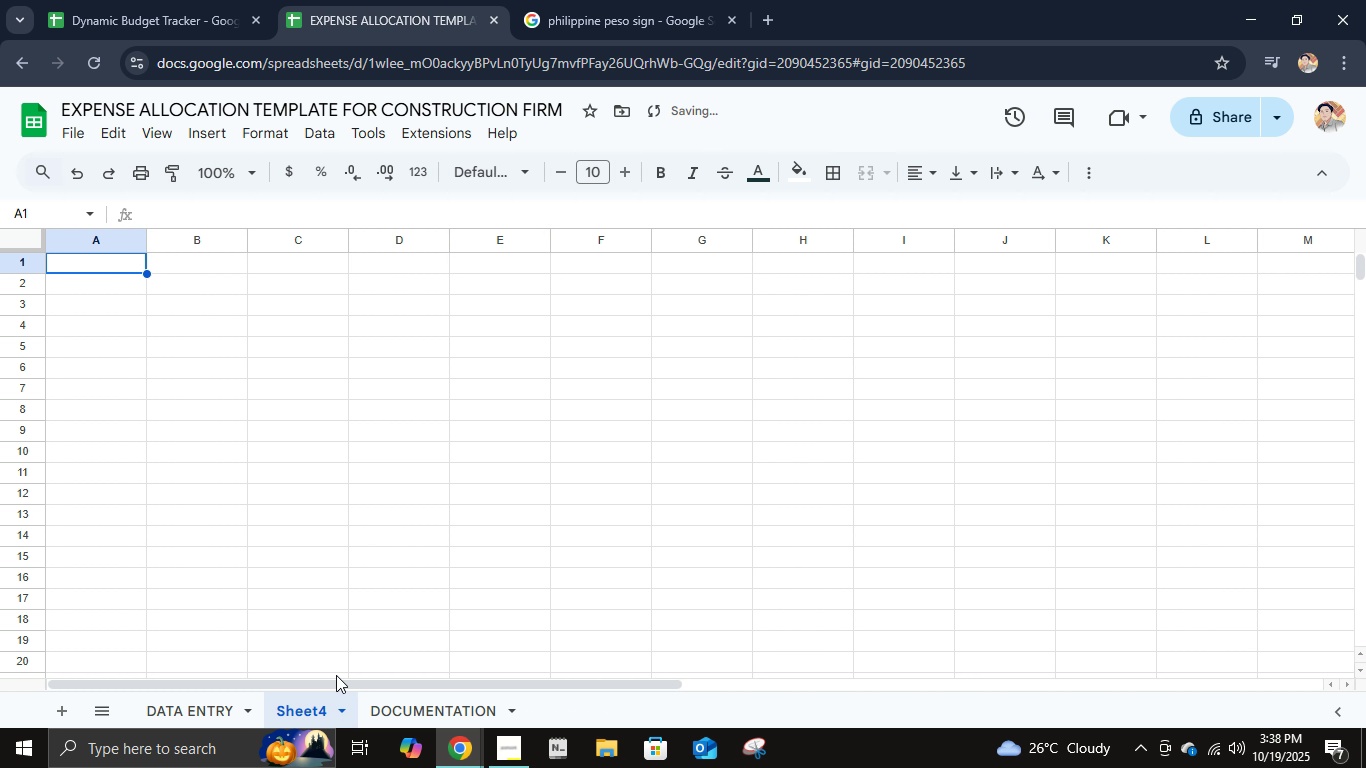 
key(Control+Z)
 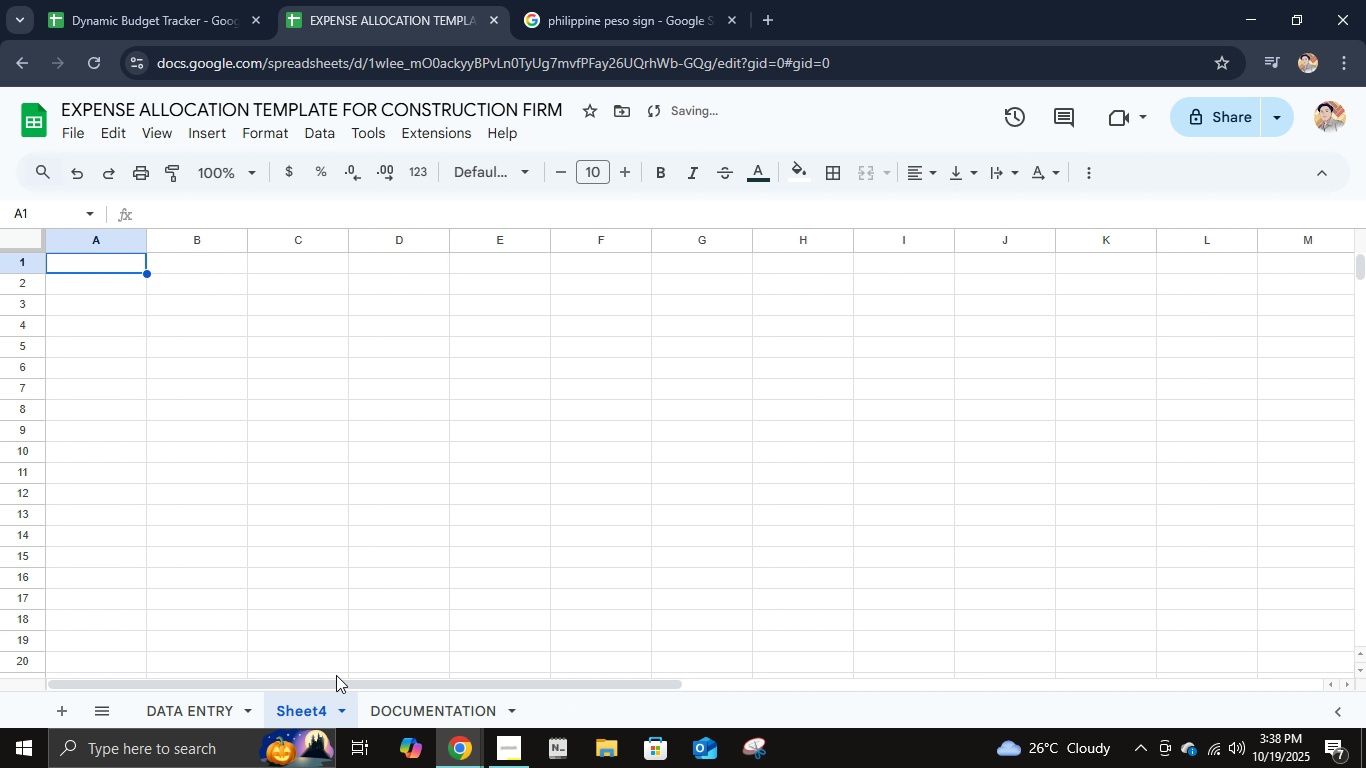 
key(Control+Z)
 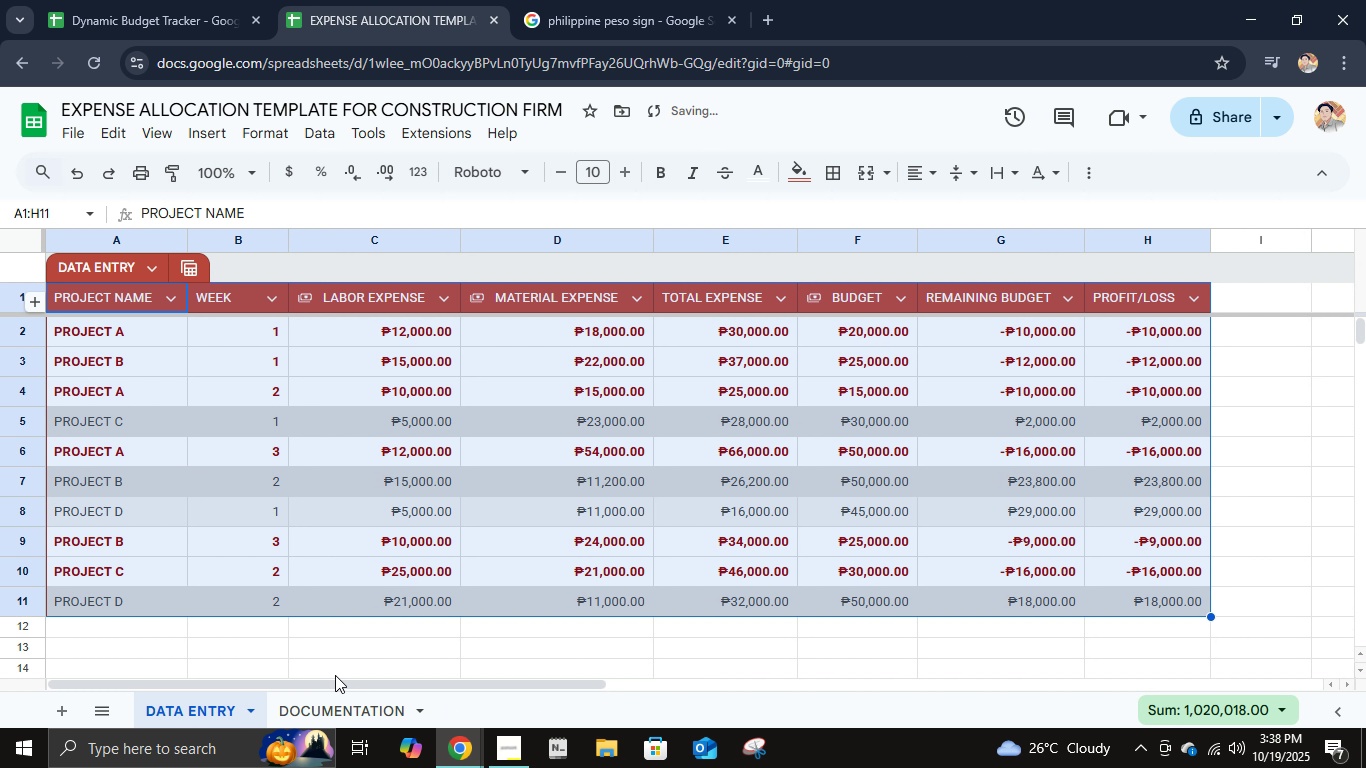 
key(Control+Z)
 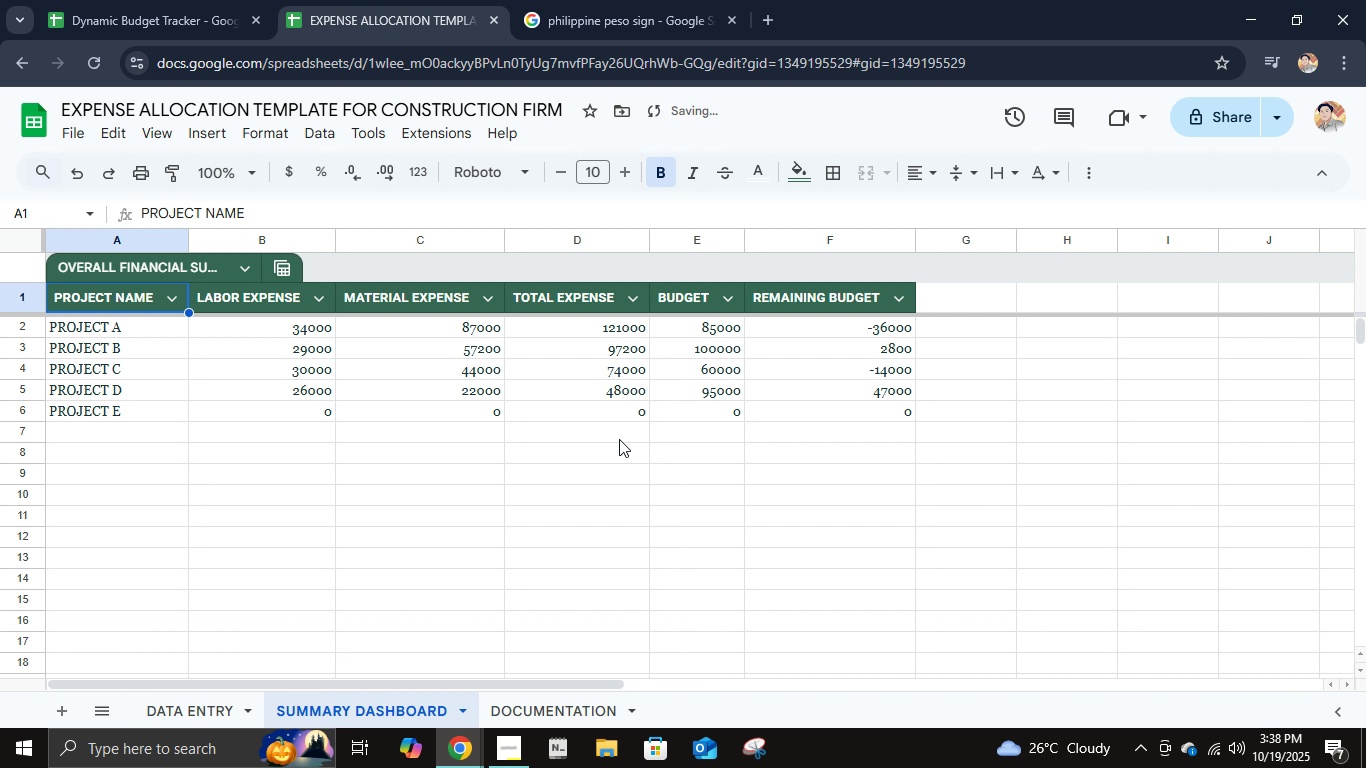 
left_click([383, 394])
 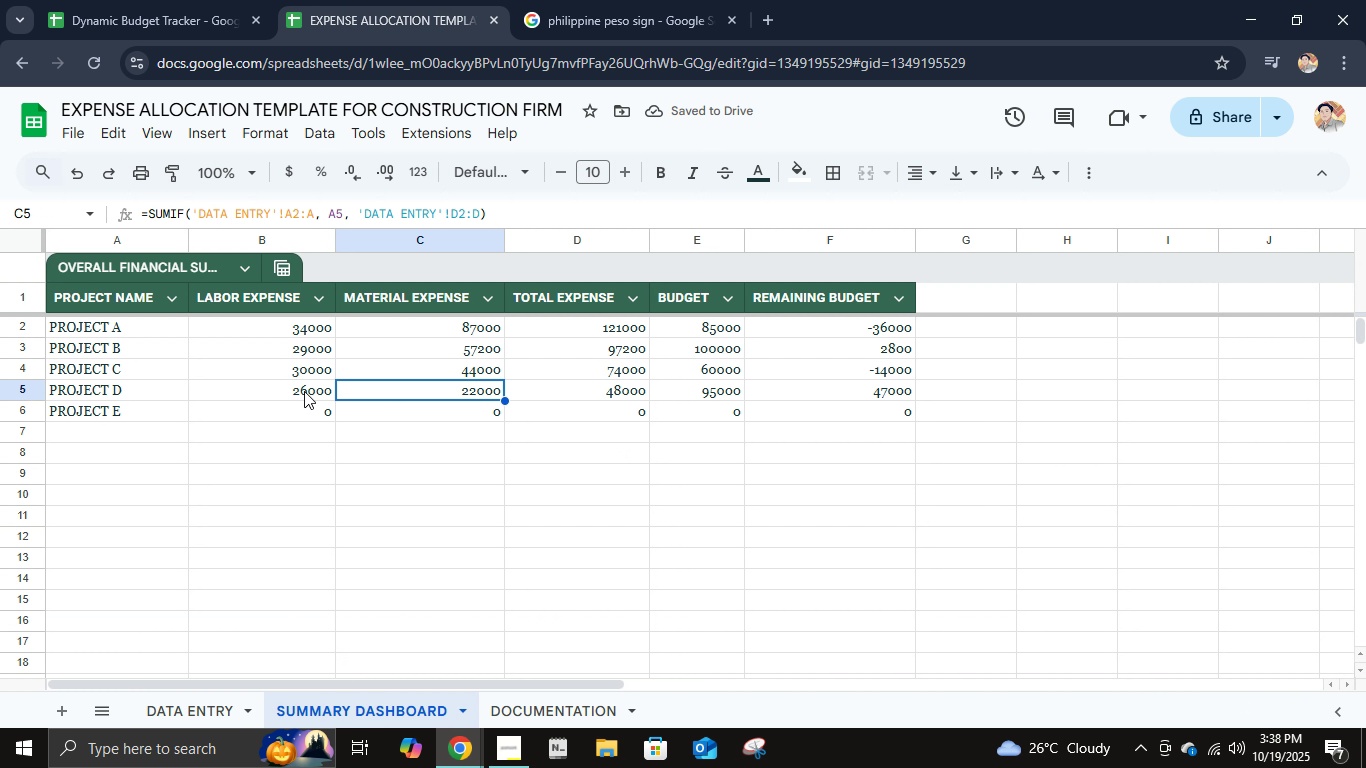 
left_click([304, 391])
 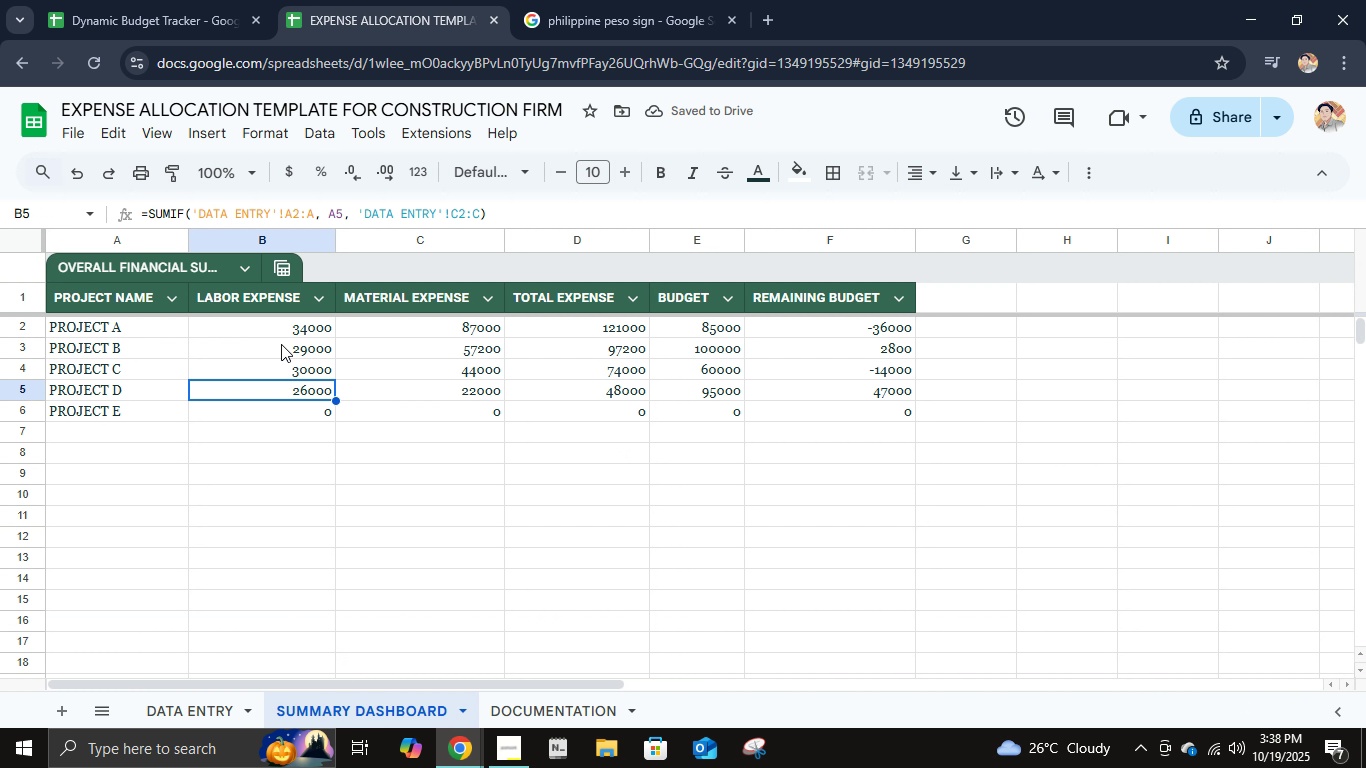 
left_click([281, 344])
 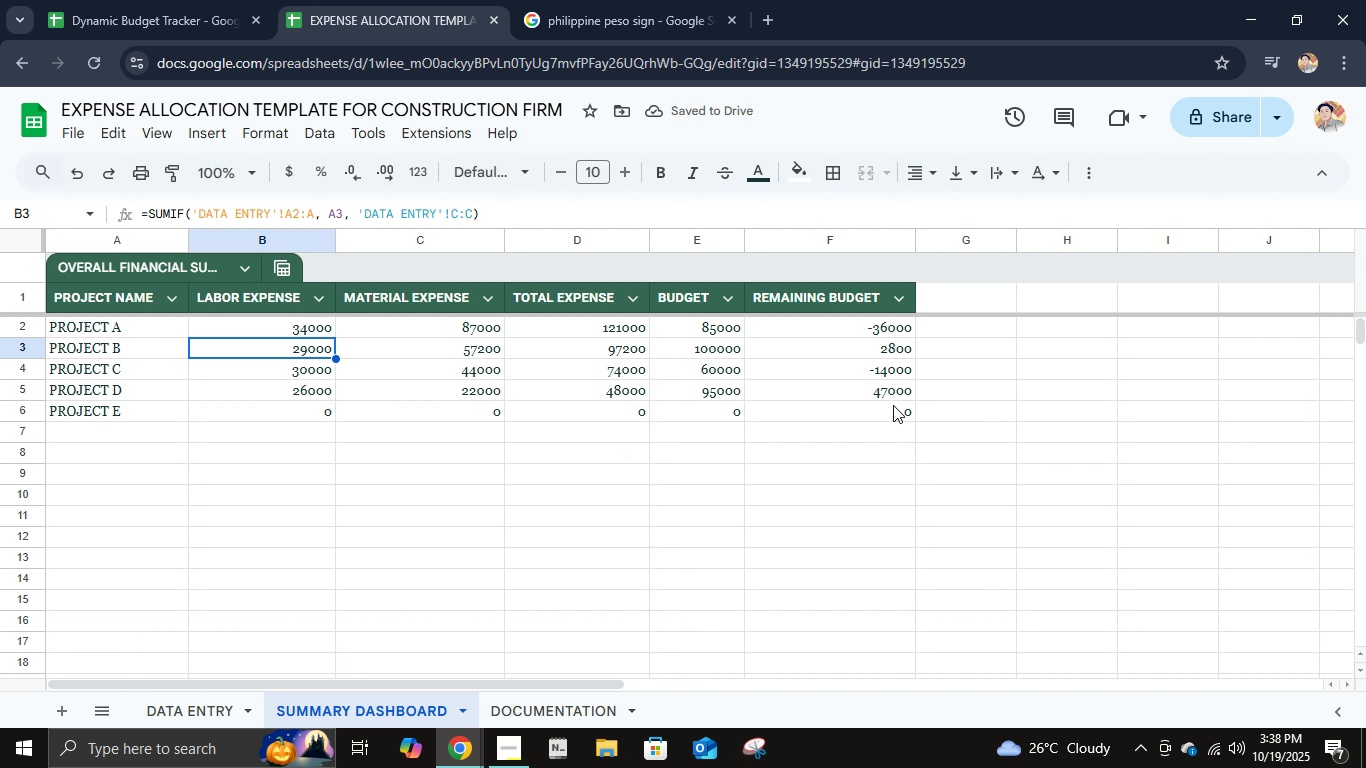 
left_click([891, 405])
 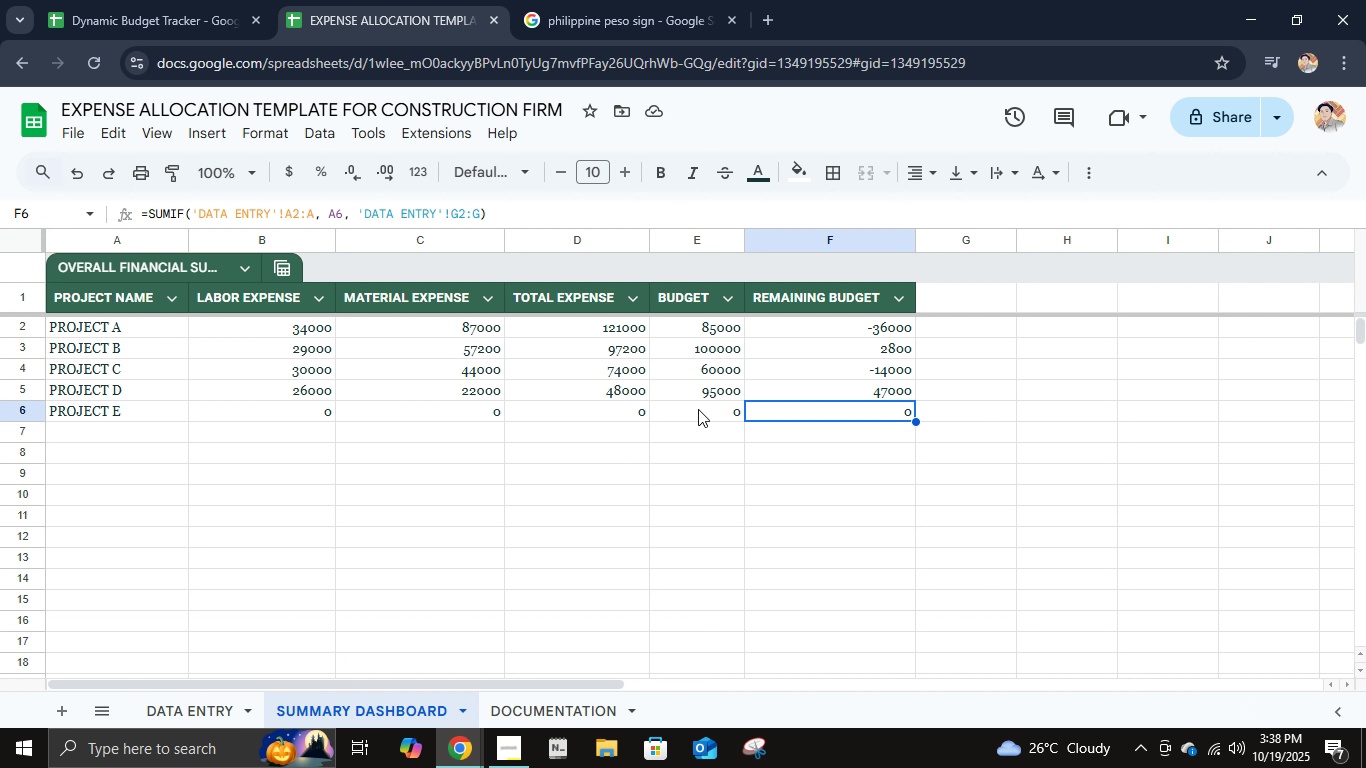 
left_click([698, 409])
 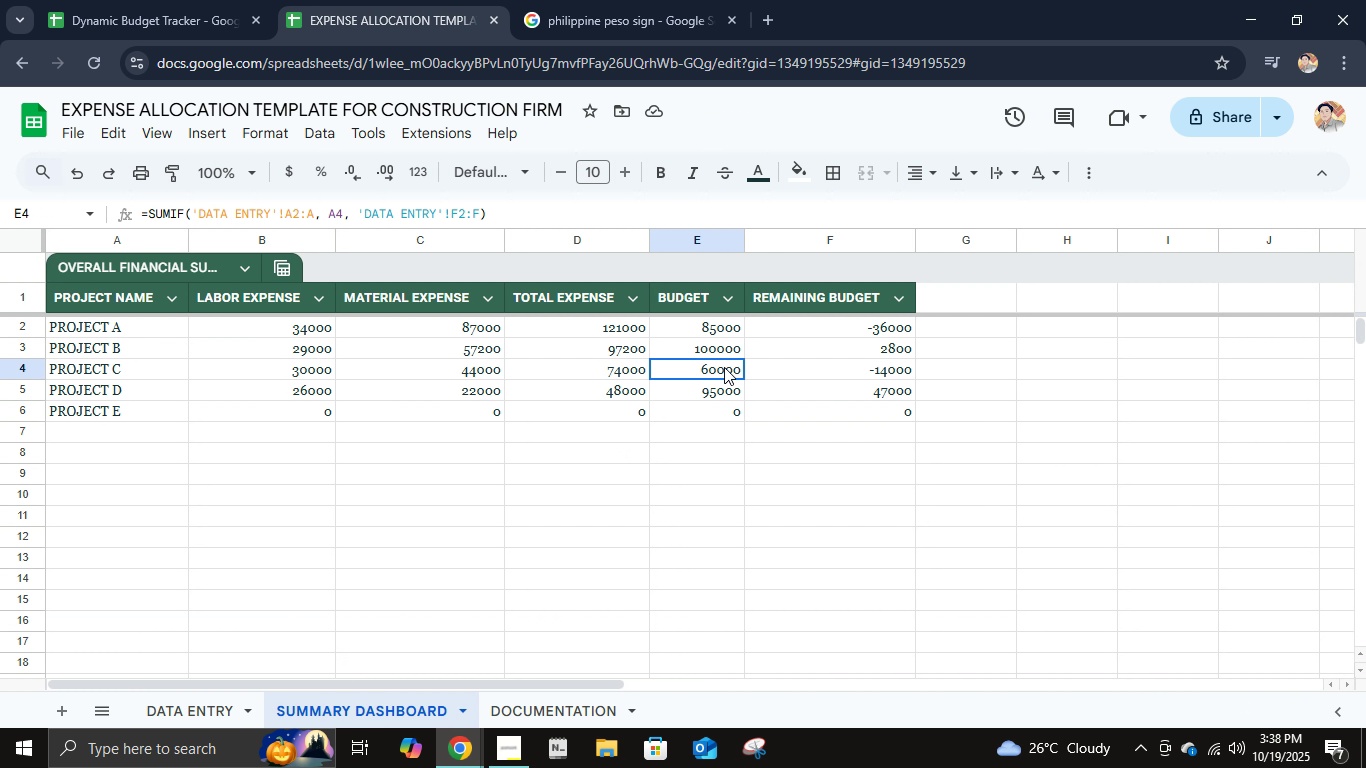 
left_click([724, 367])
 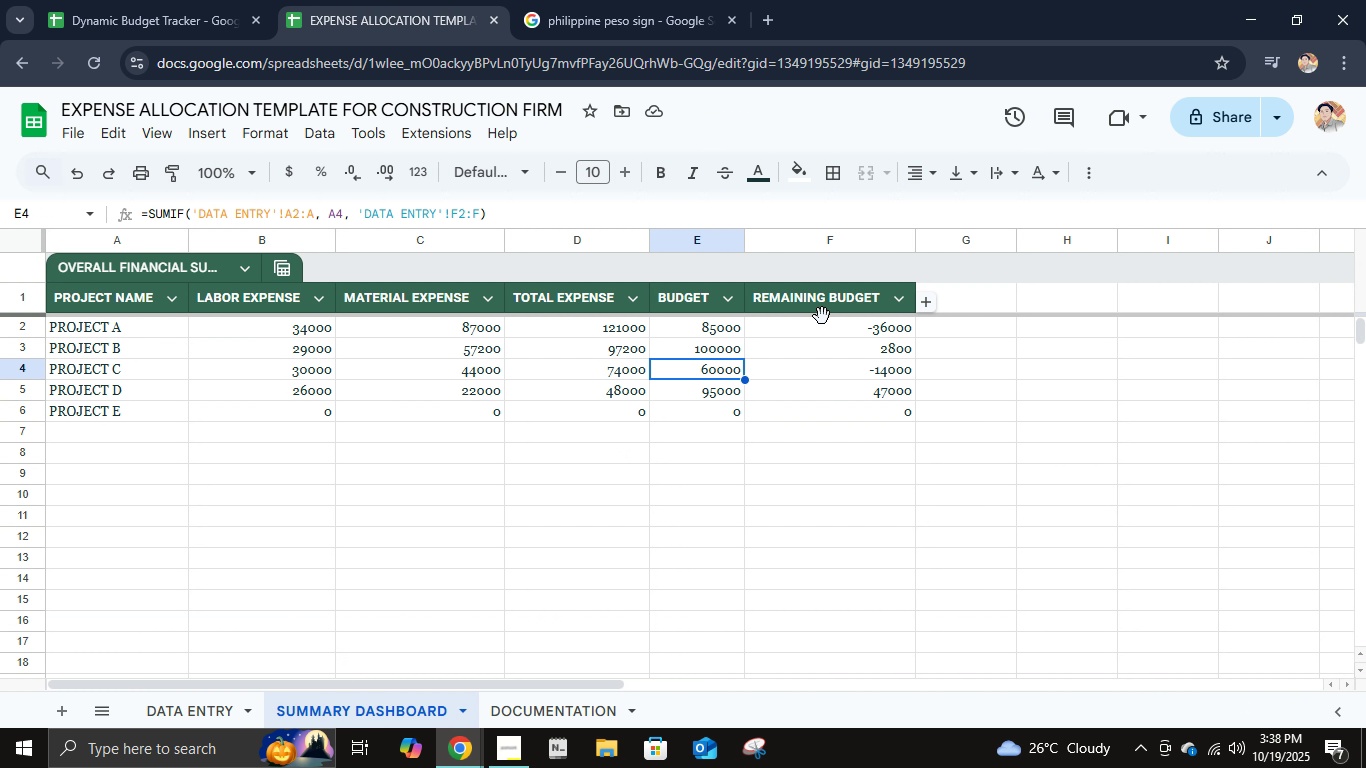 
left_click([822, 316])
 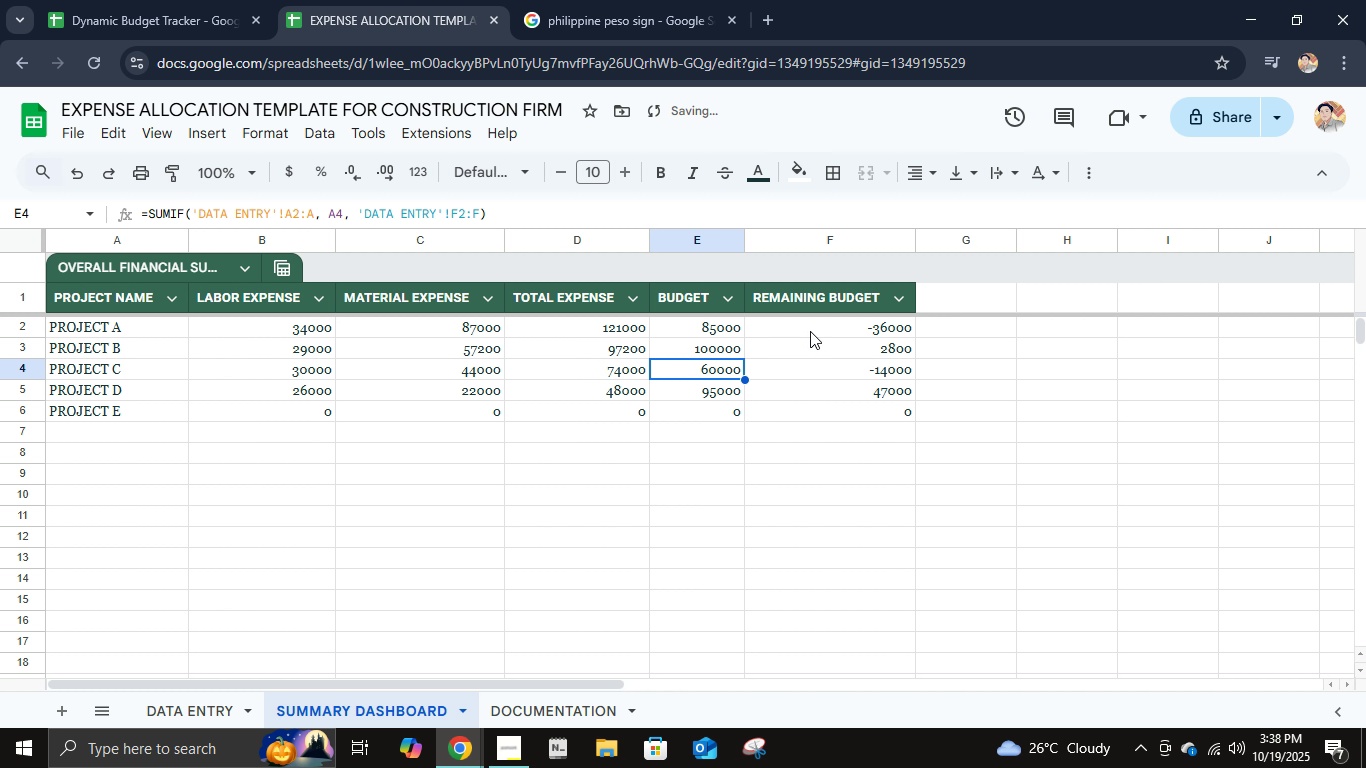 
left_click([810, 331])
 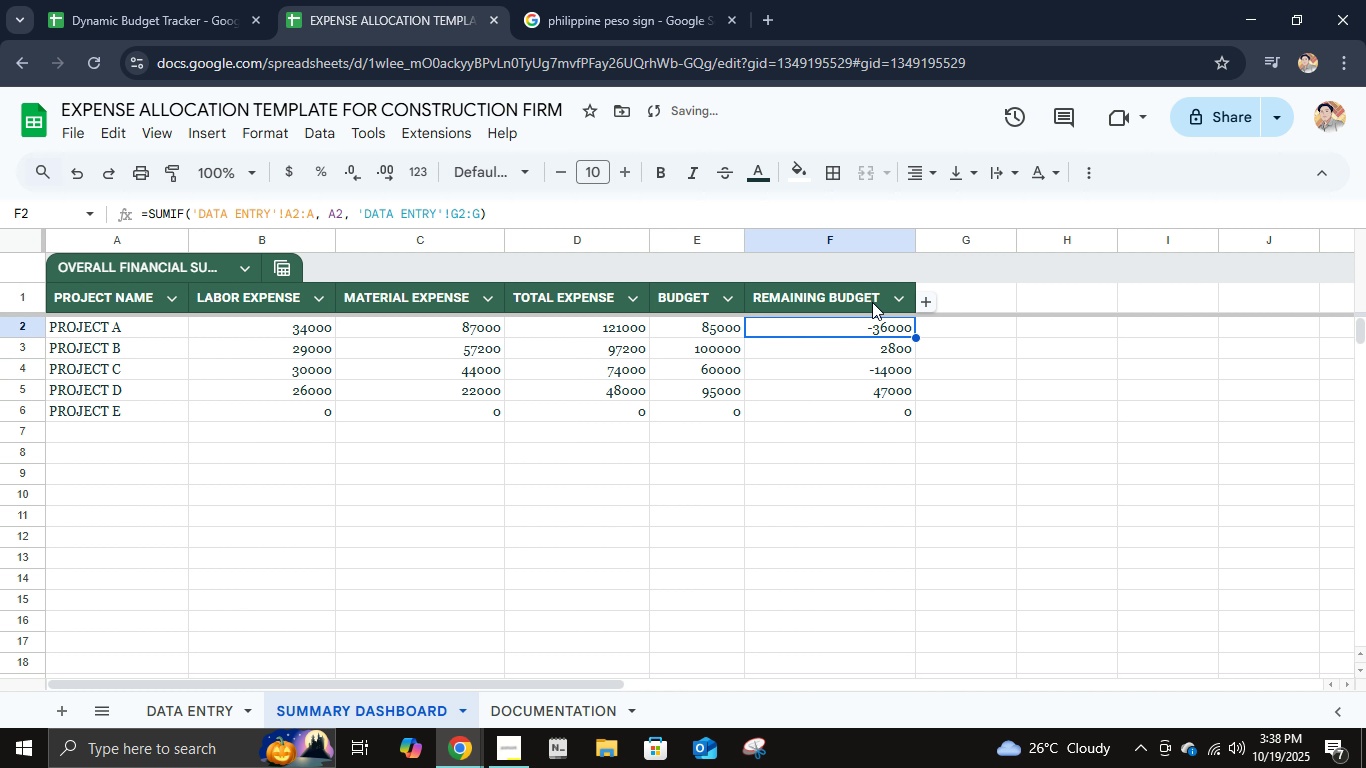 
key(Control+Z)
 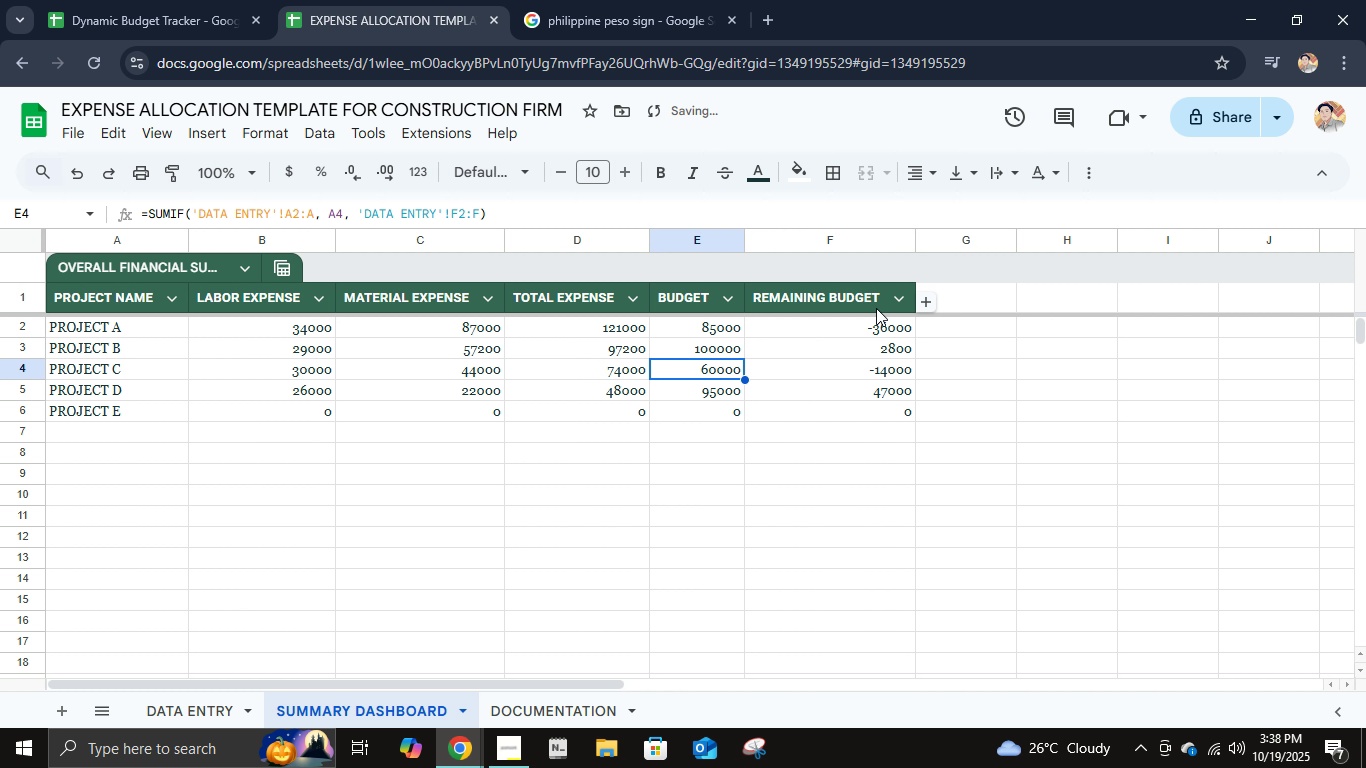 
hold_key(key=ControlLeft, duration=1.42)
 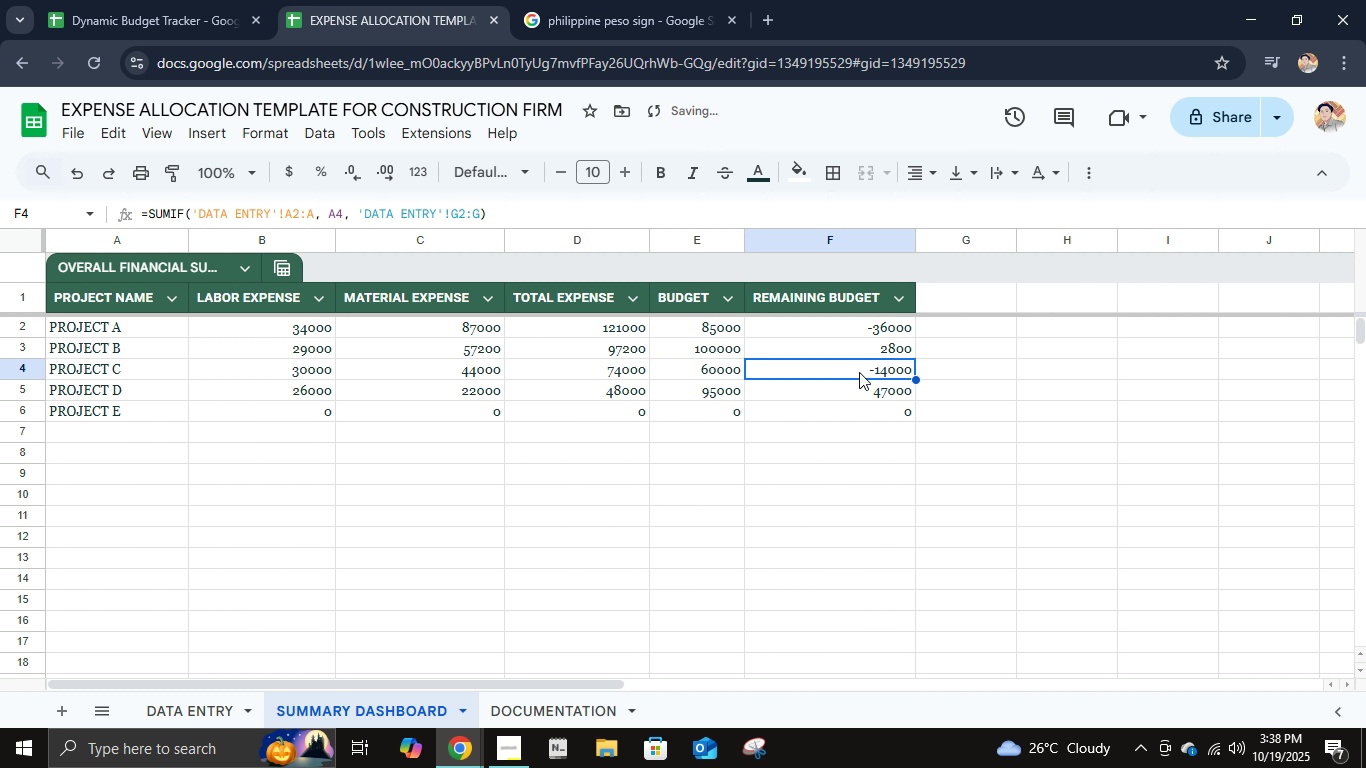 
left_click([859, 372])
 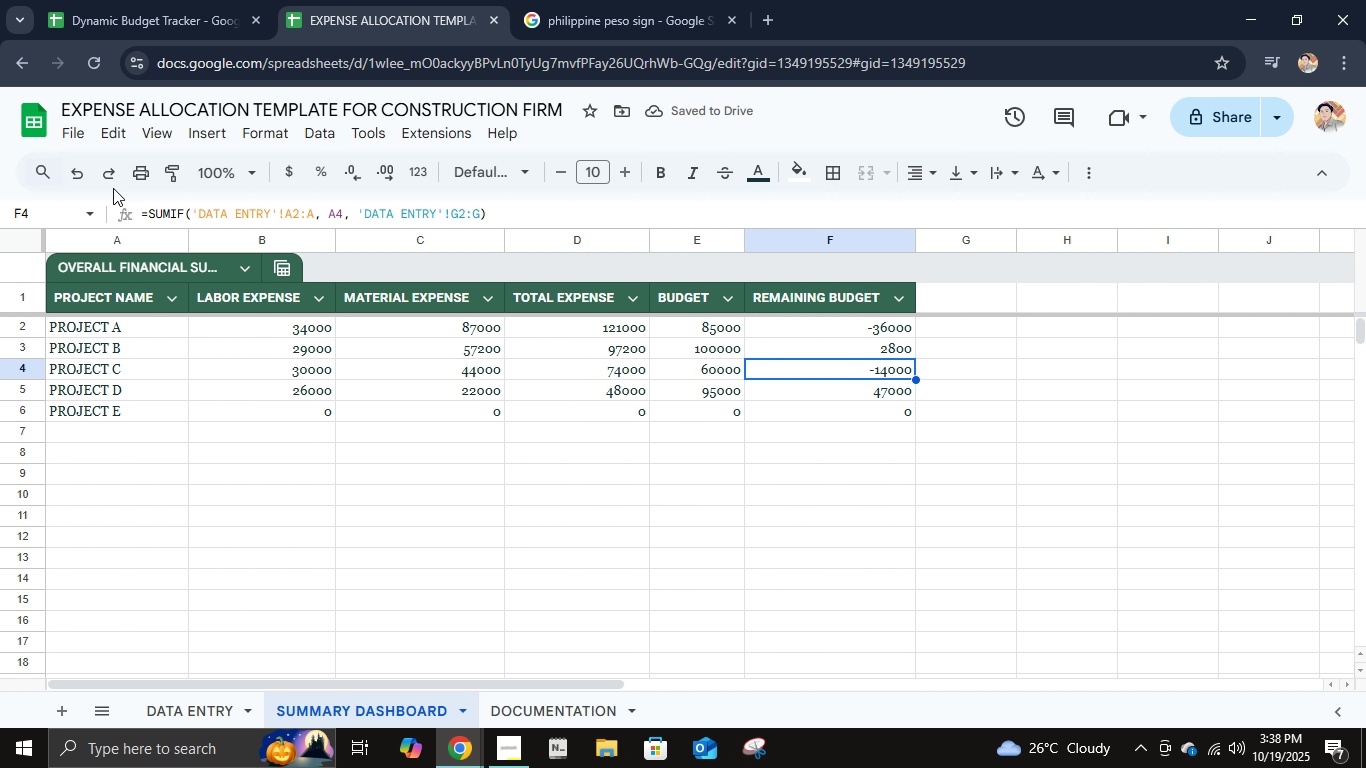 
left_click([110, 183])
 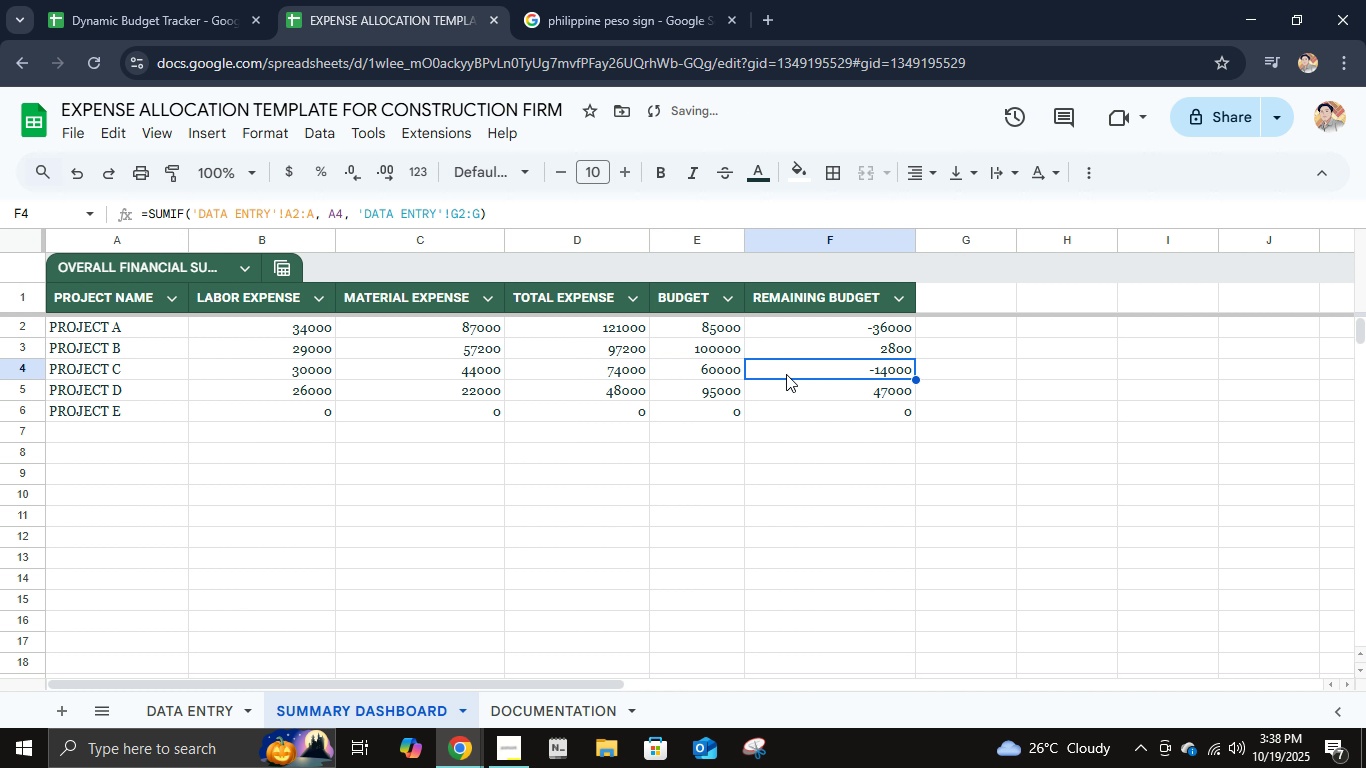 
double_click([794, 403])
 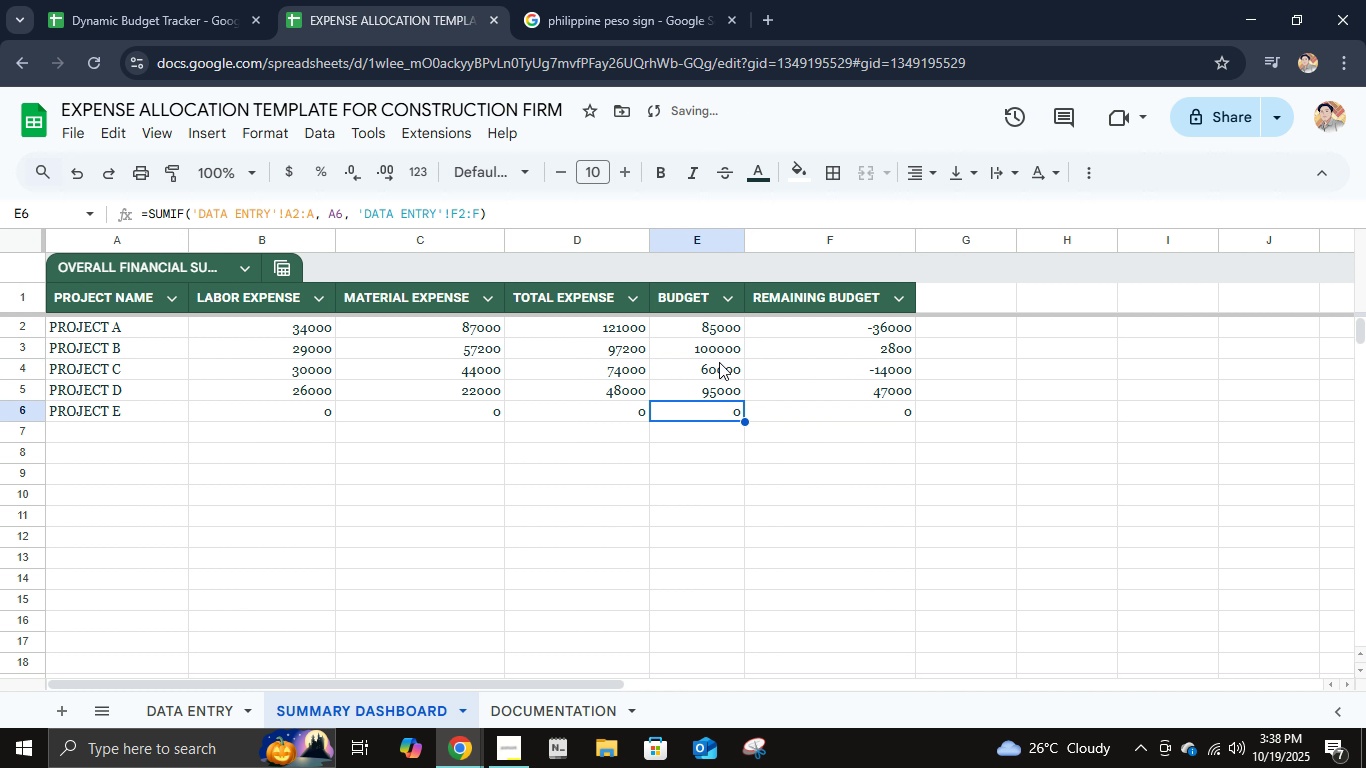 
double_click([719, 362])
 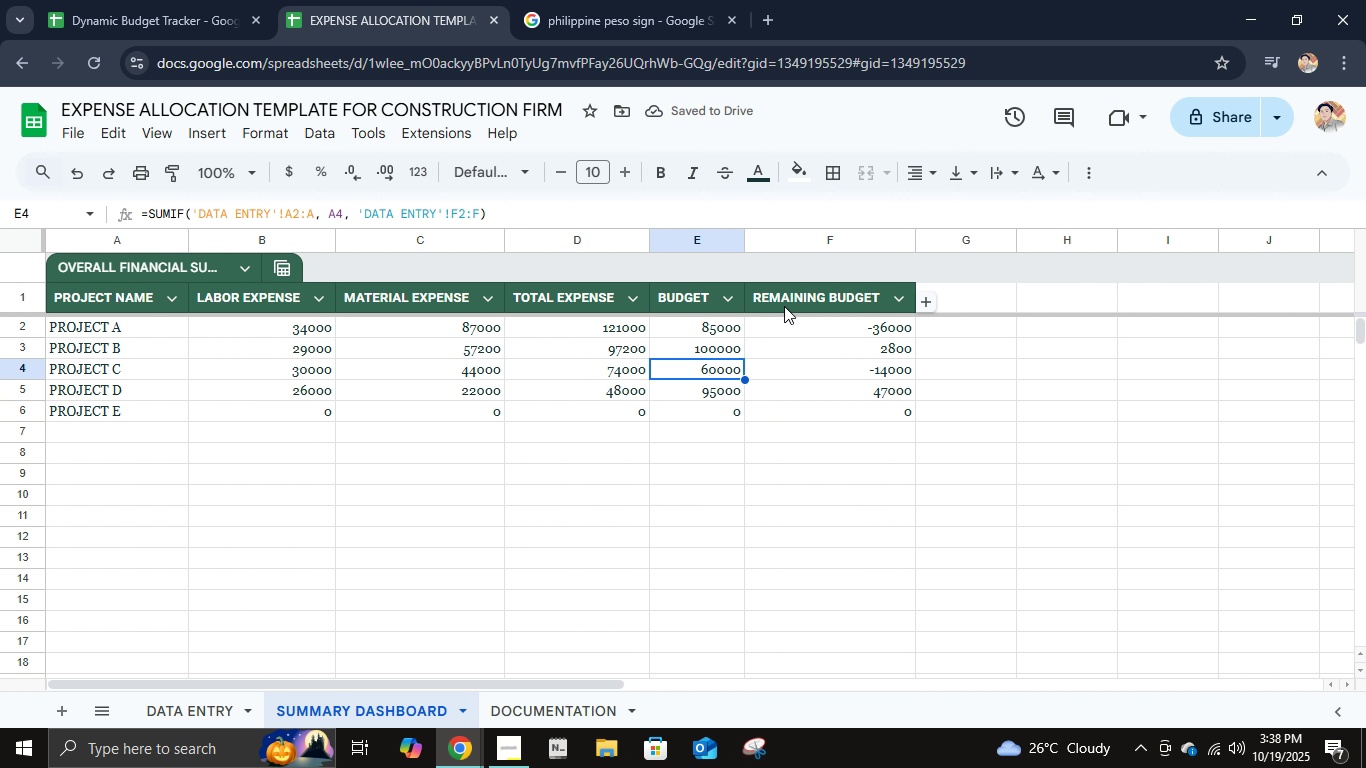 
left_click([784, 306])
 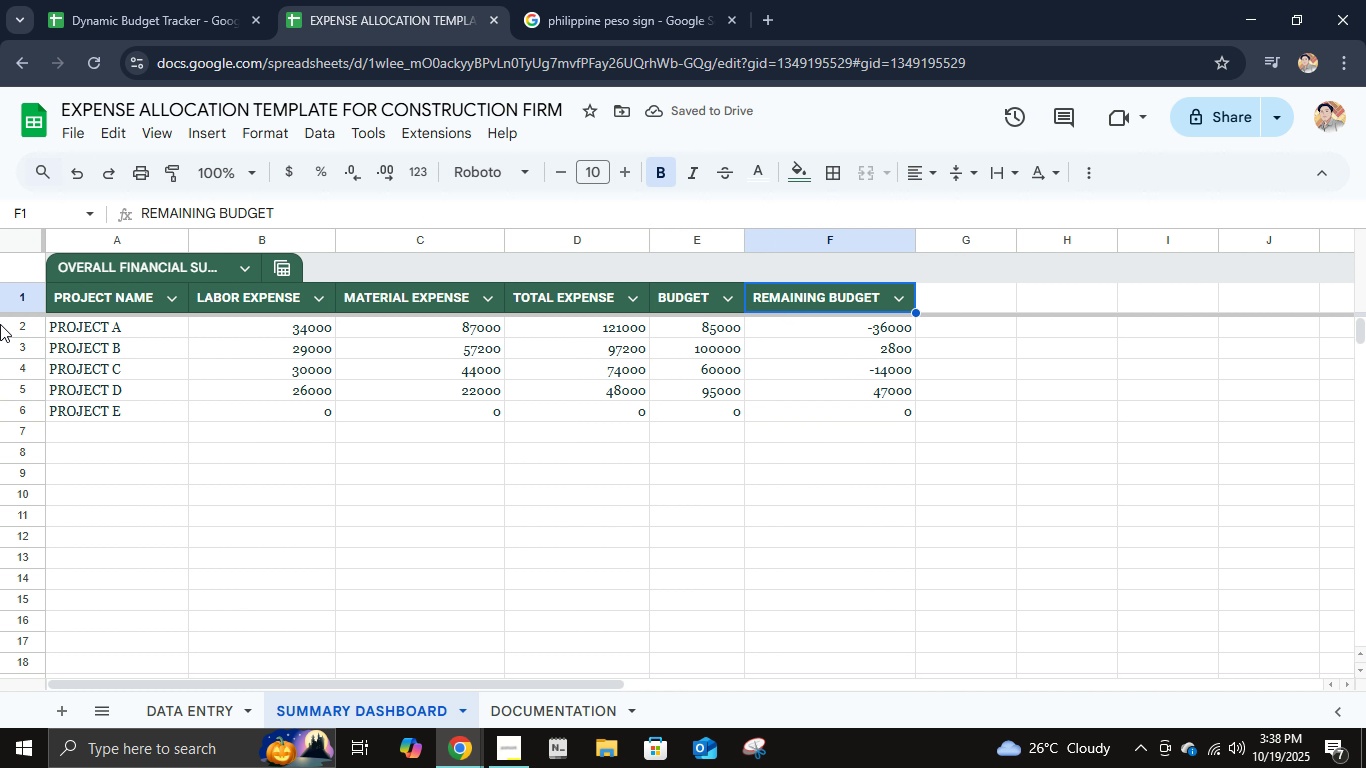 
hold_key(key=ShiftLeft, duration=0.84)
left_click([111, 293])
 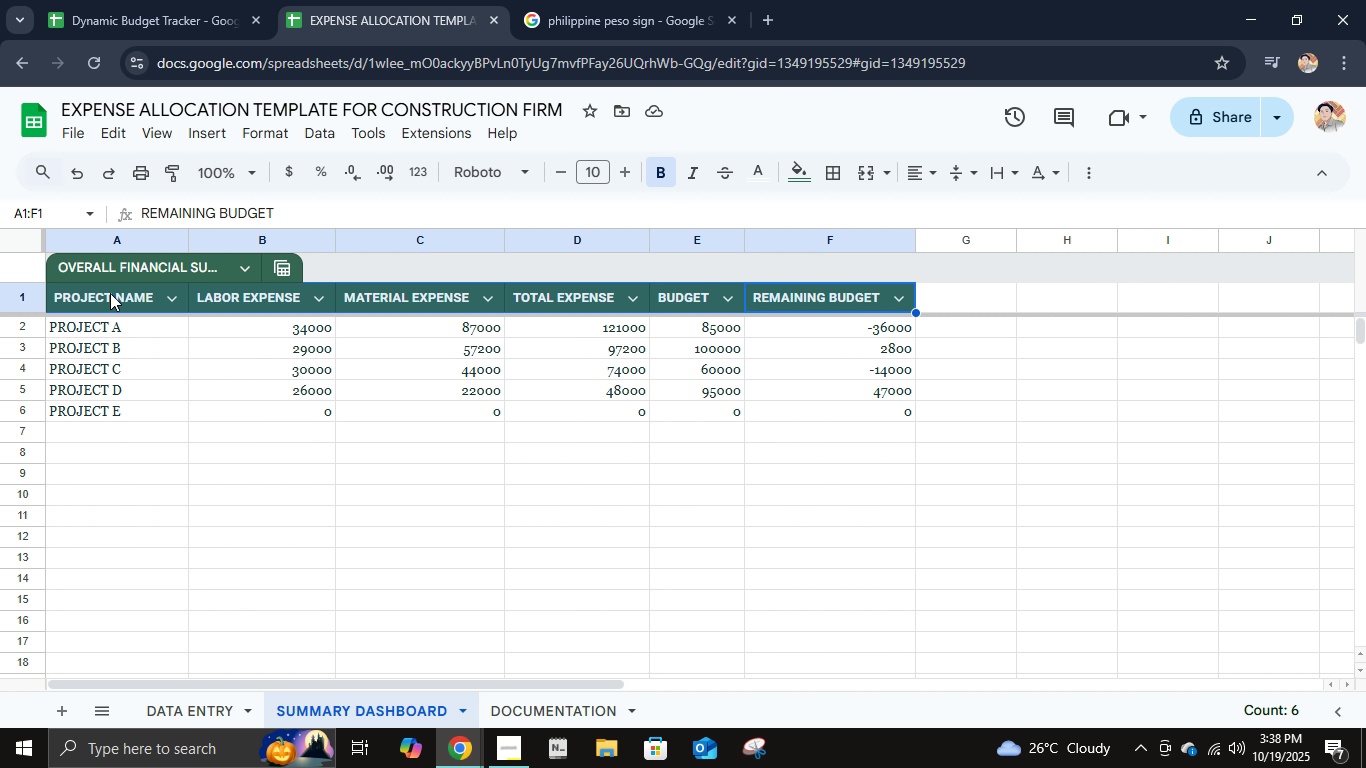 
right_click([110, 293])
 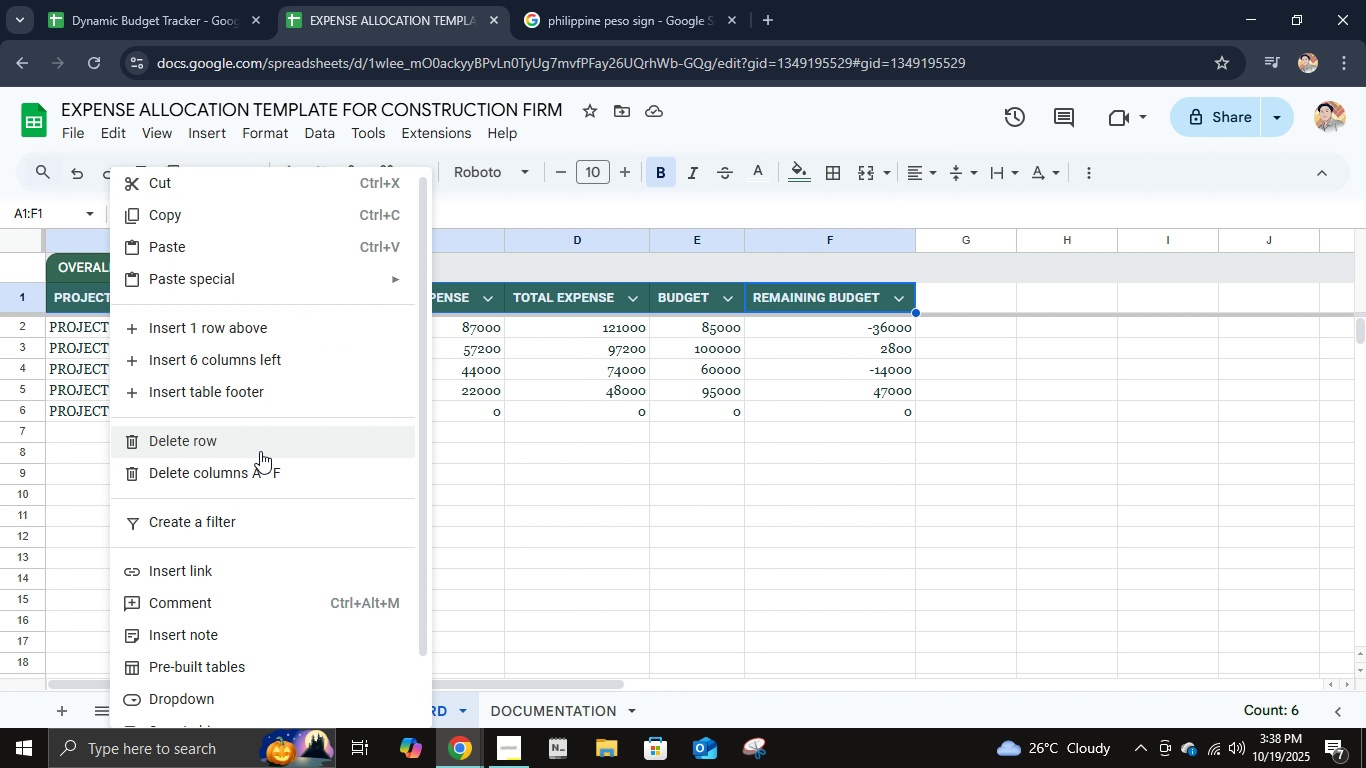 
scroll: coordinate [261, 633], scroll_direction: down, amount: 3.0
 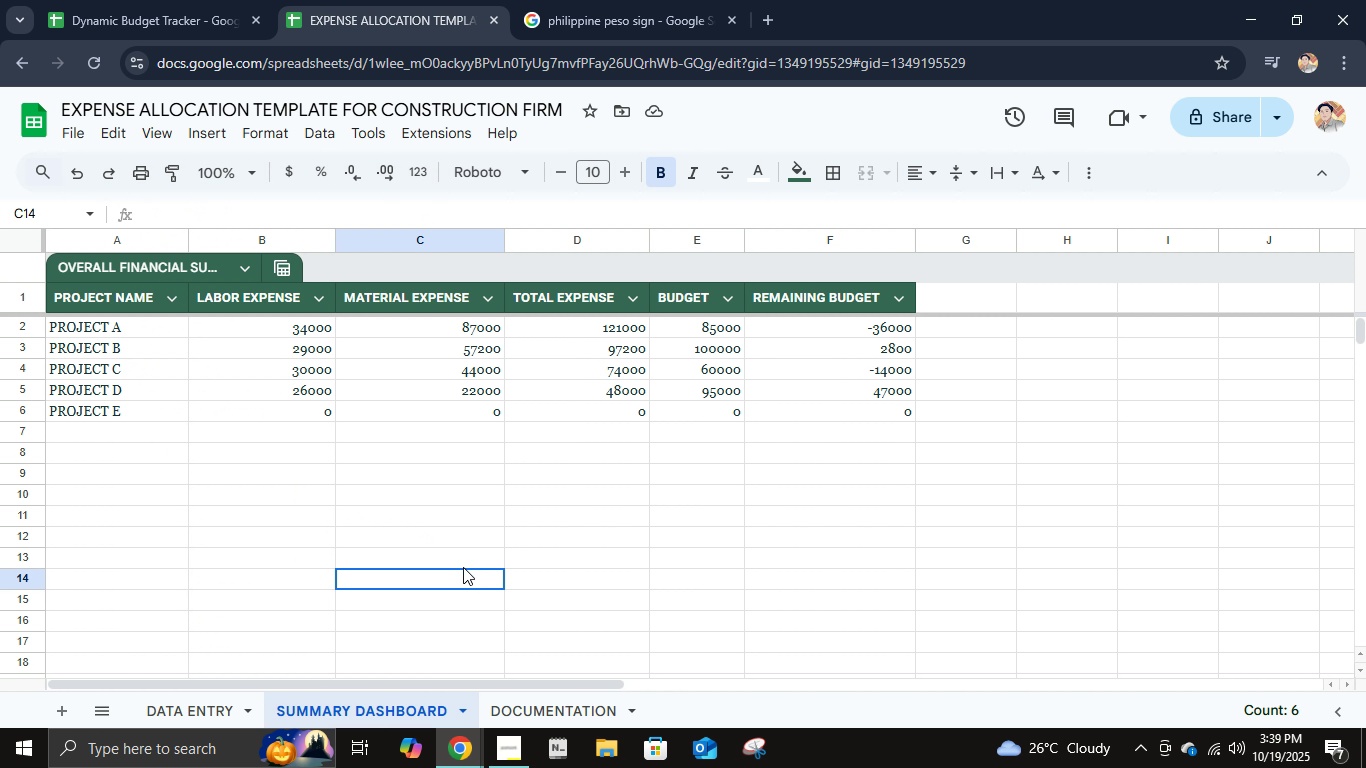 
left_click([479, 572])
 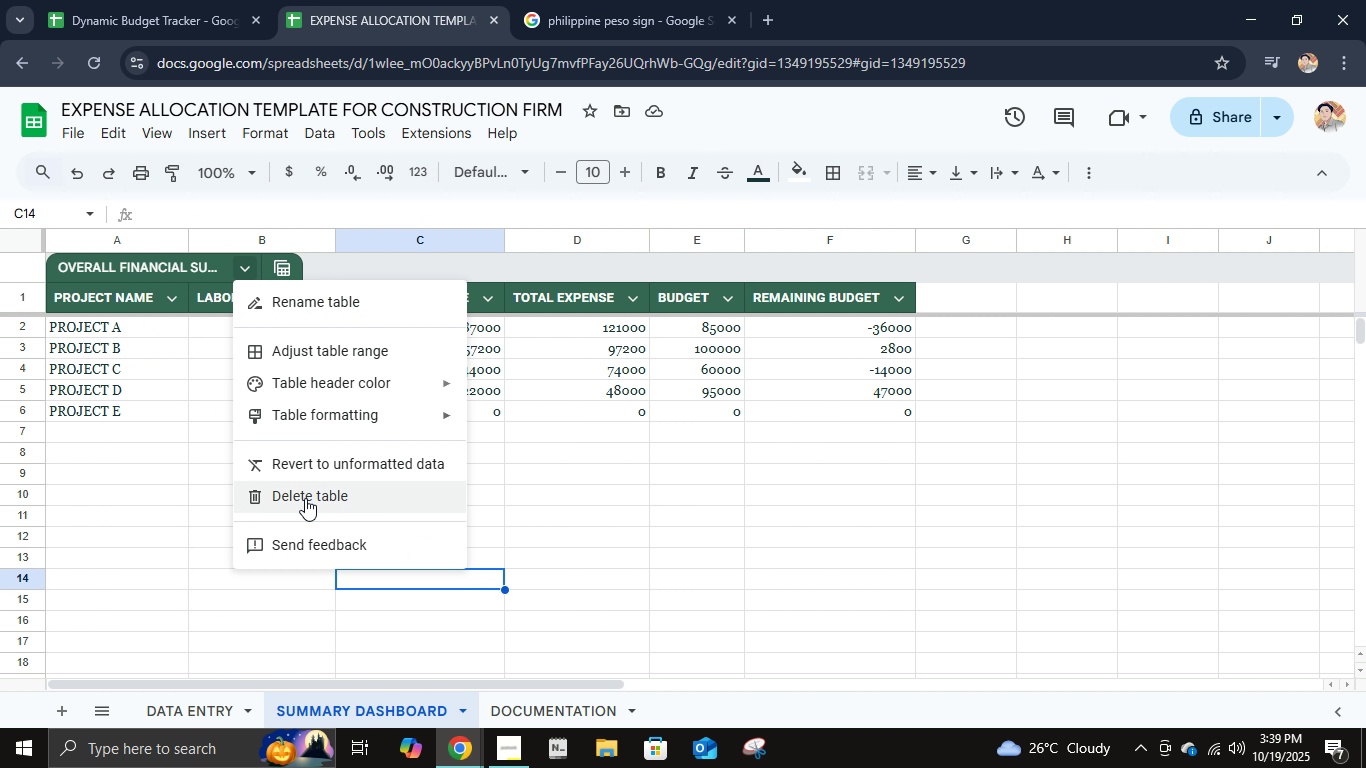 
left_click([311, 508])
 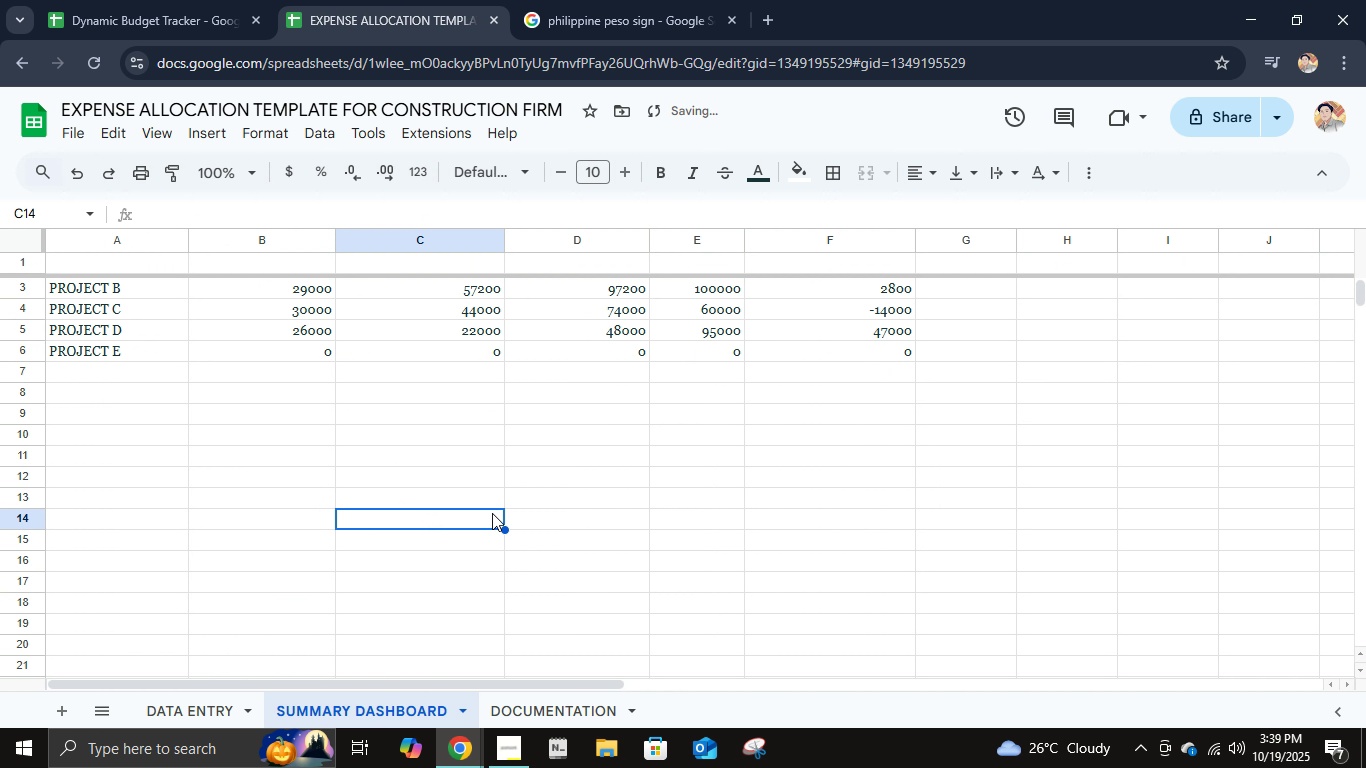 
scroll: coordinate [194, 325], scroll_direction: up, amount: 7.0
 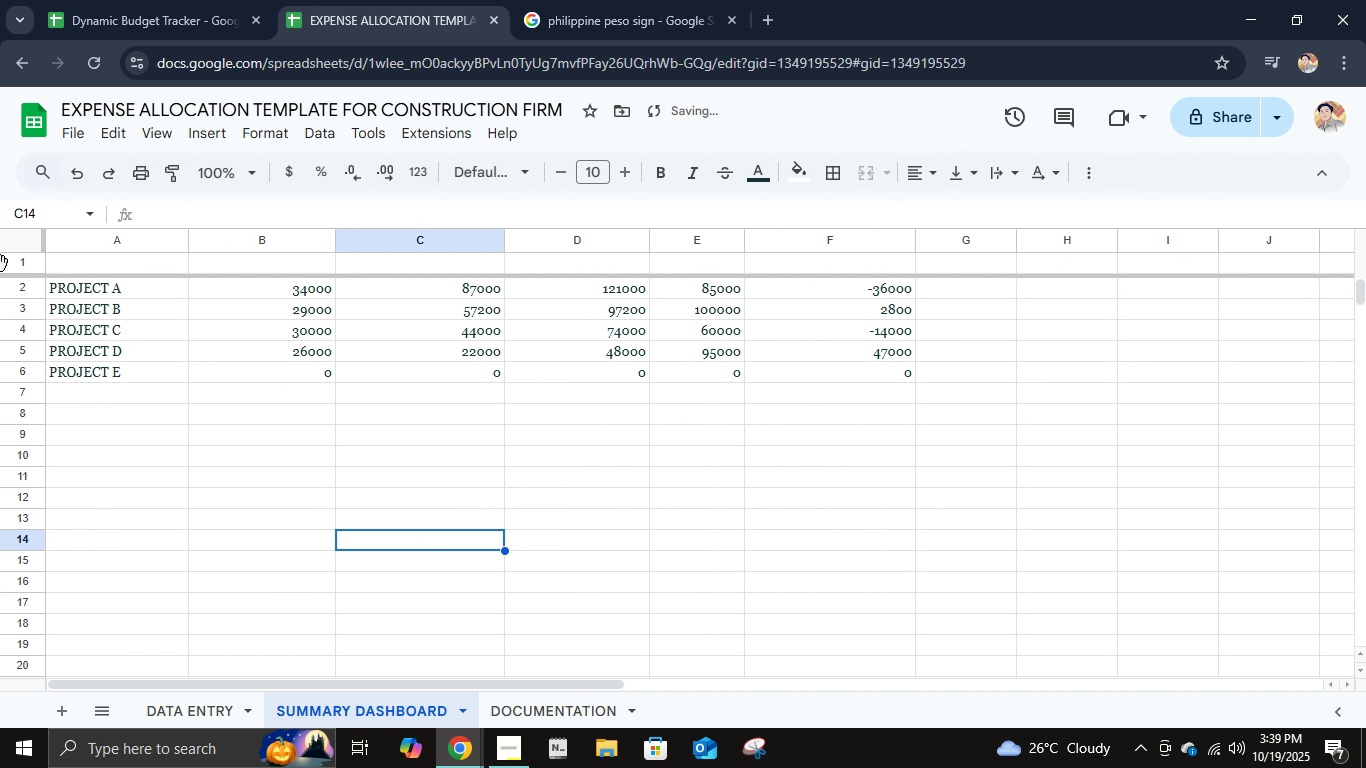 
right_click([0, 264])
 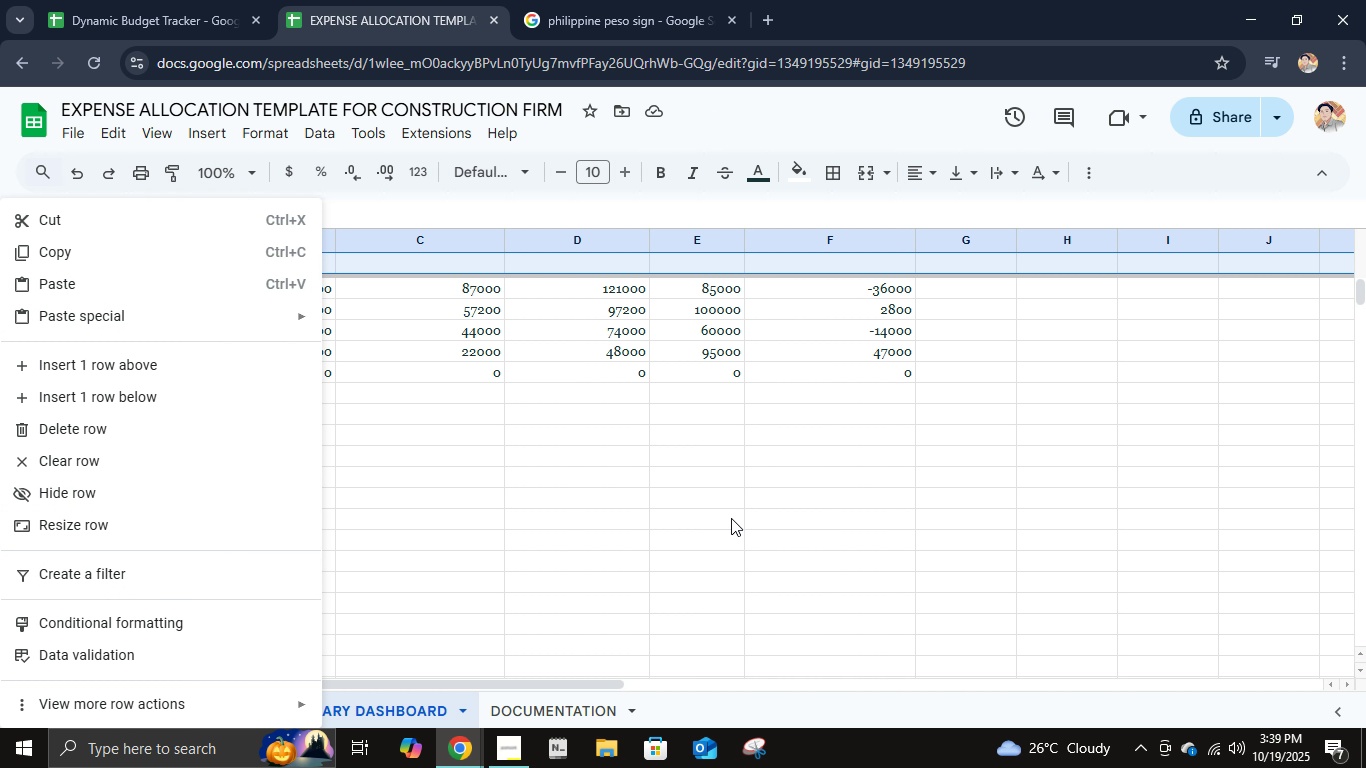 
left_click([715, 236])
 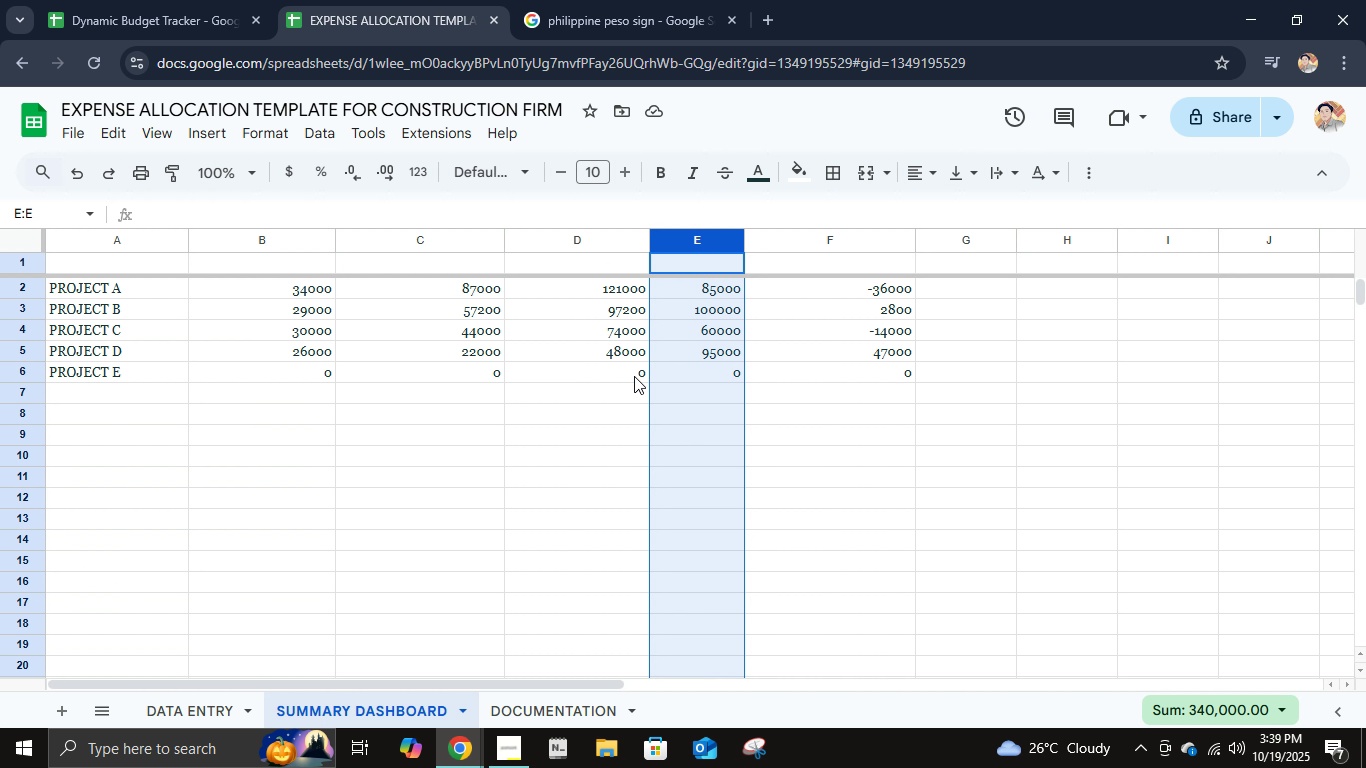 
scroll: coordinate [633, 374], scroll_direction: up, amount: 5.0
 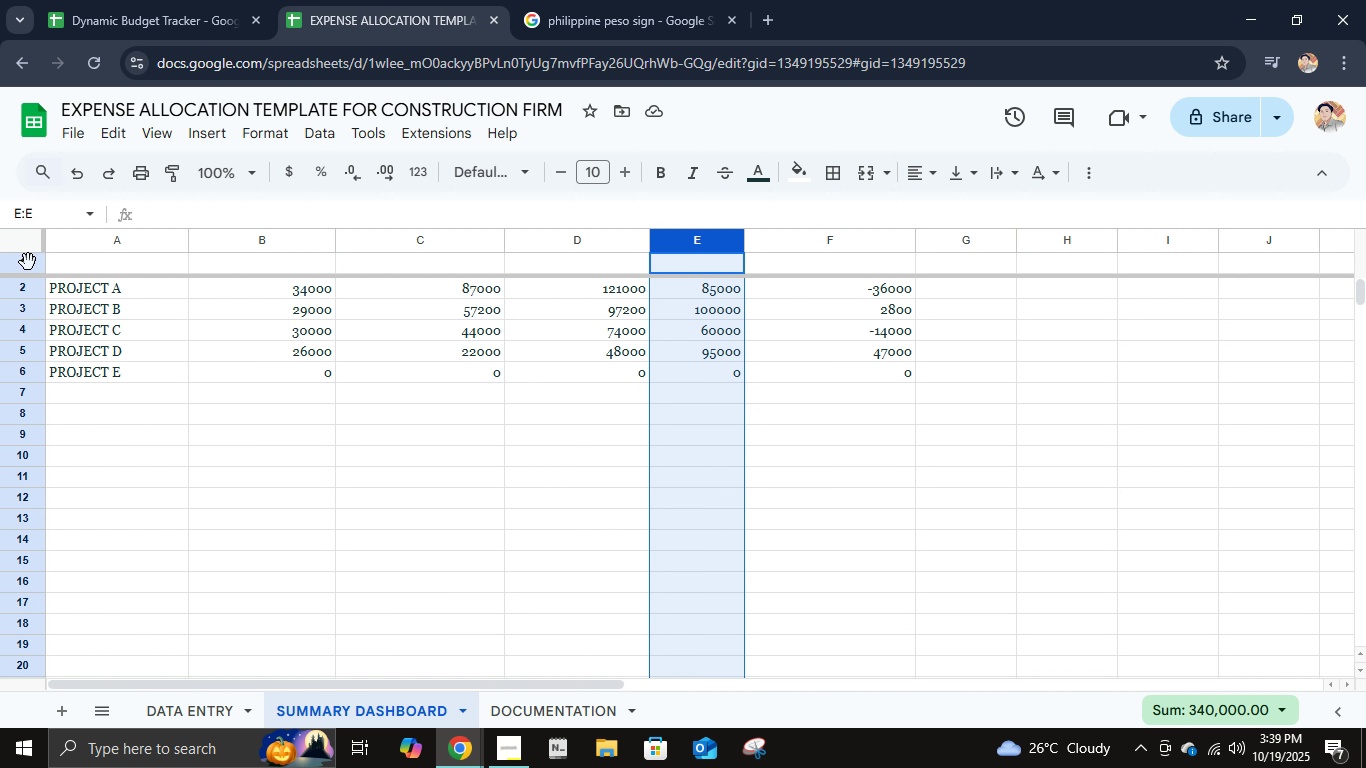 
right_click([28, 262])
 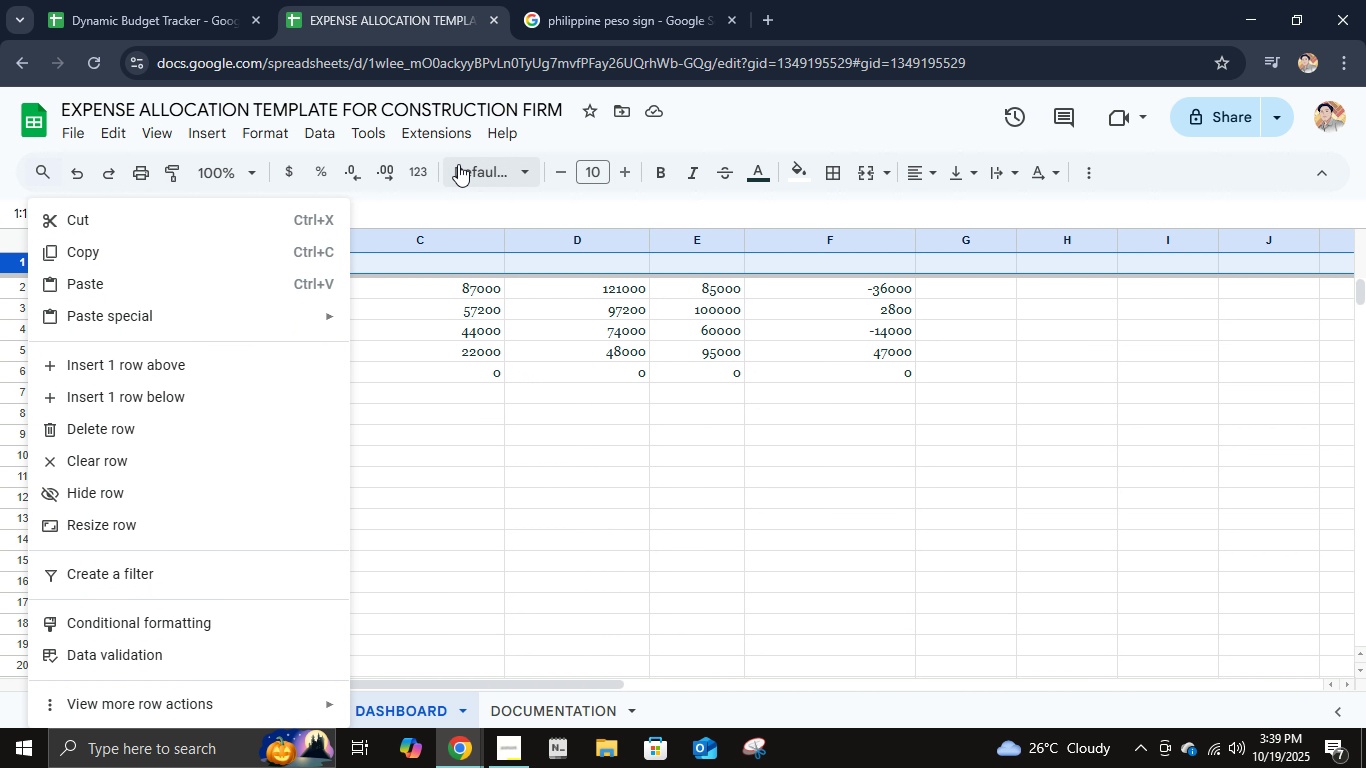 
left_click([275, 132])
 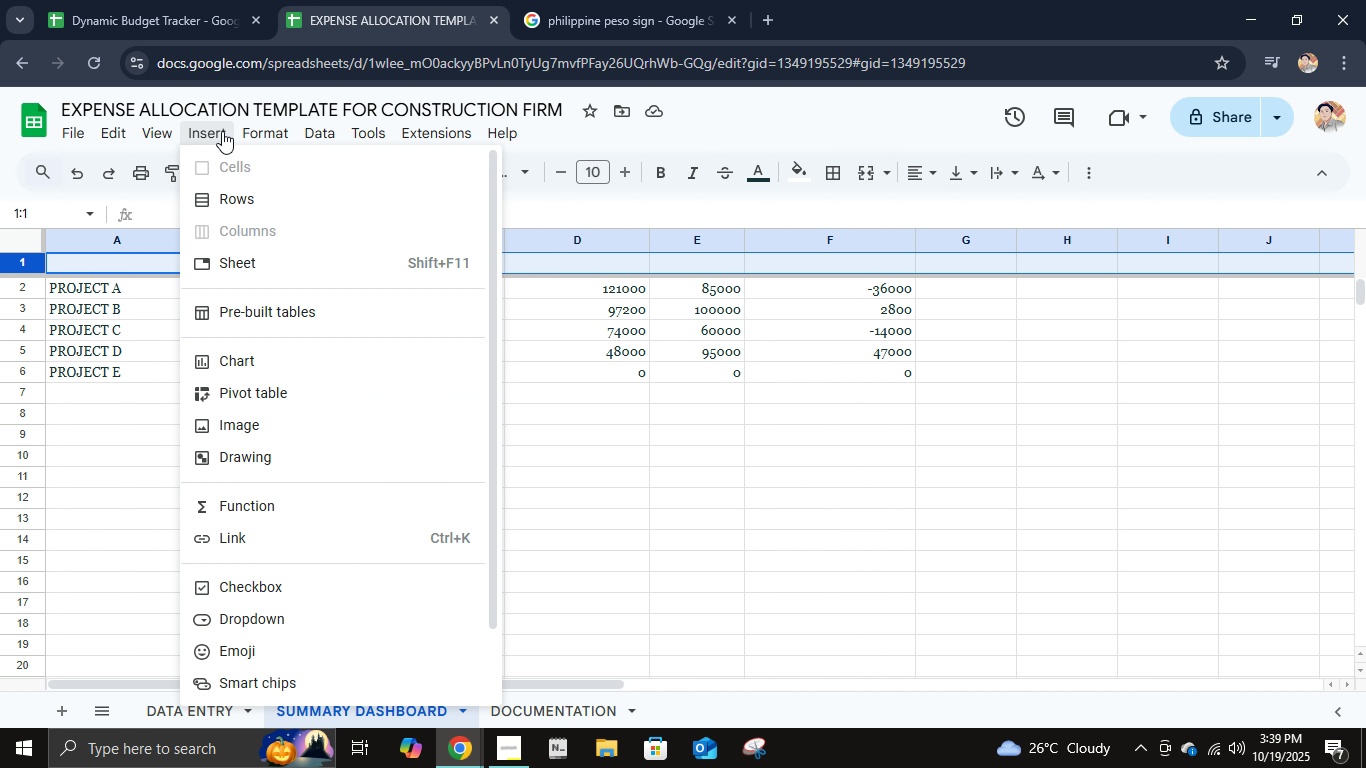 
mouse_move([330, 140])
 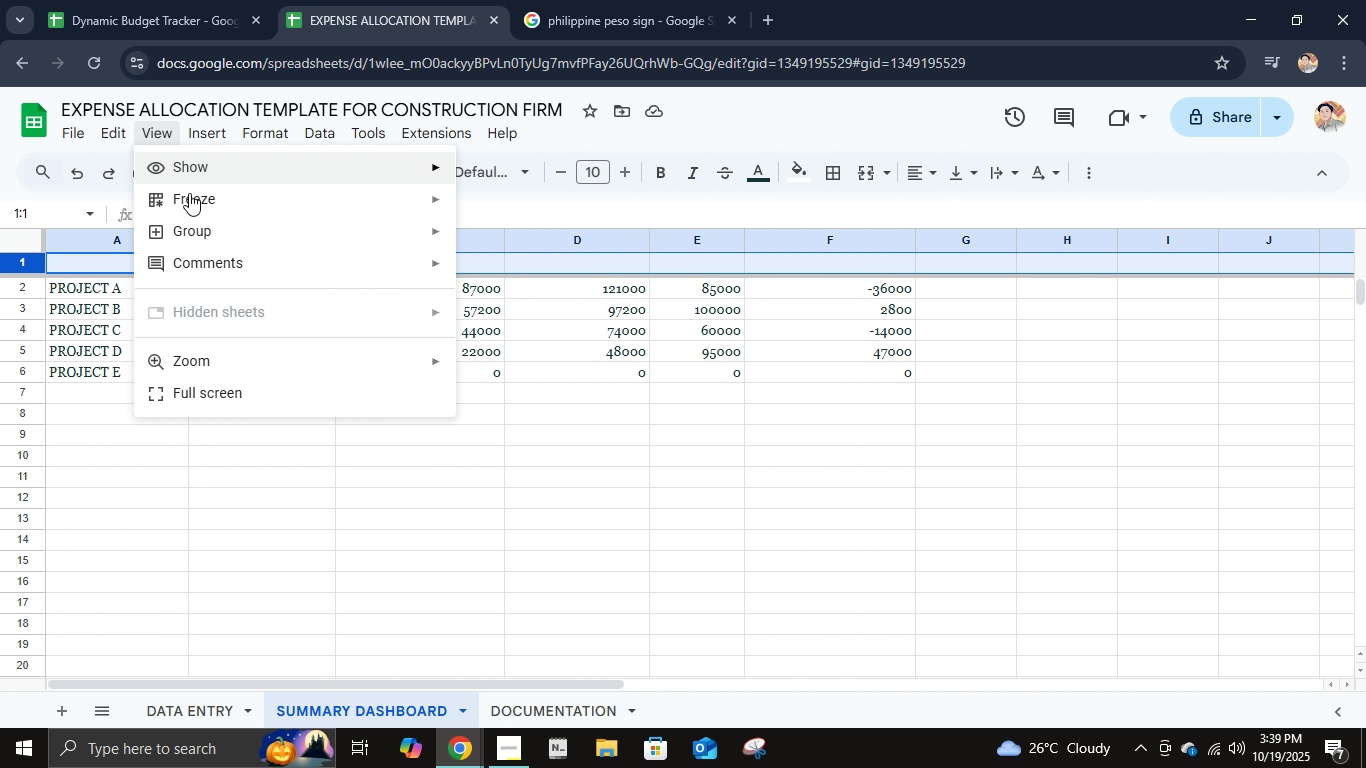 
left_click([478, 206])
 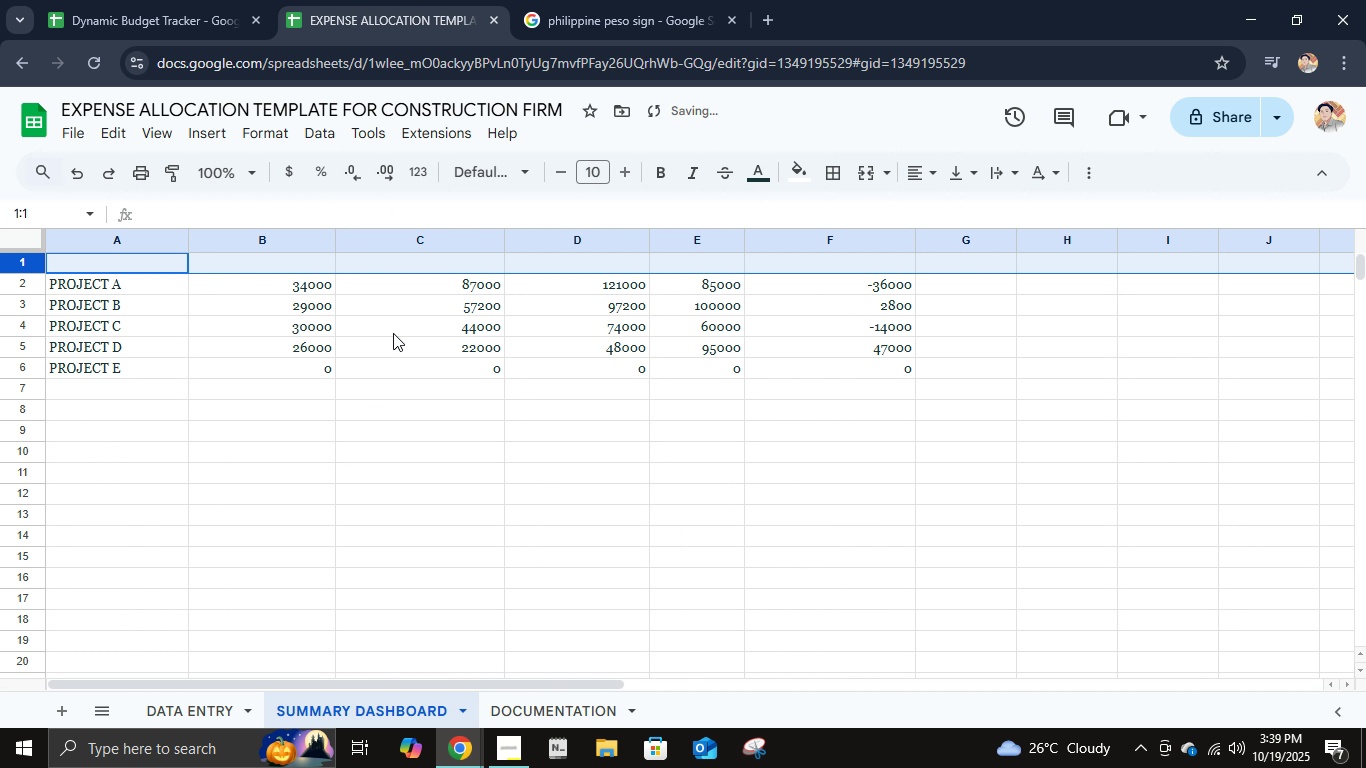 
left_click([393, 335])
 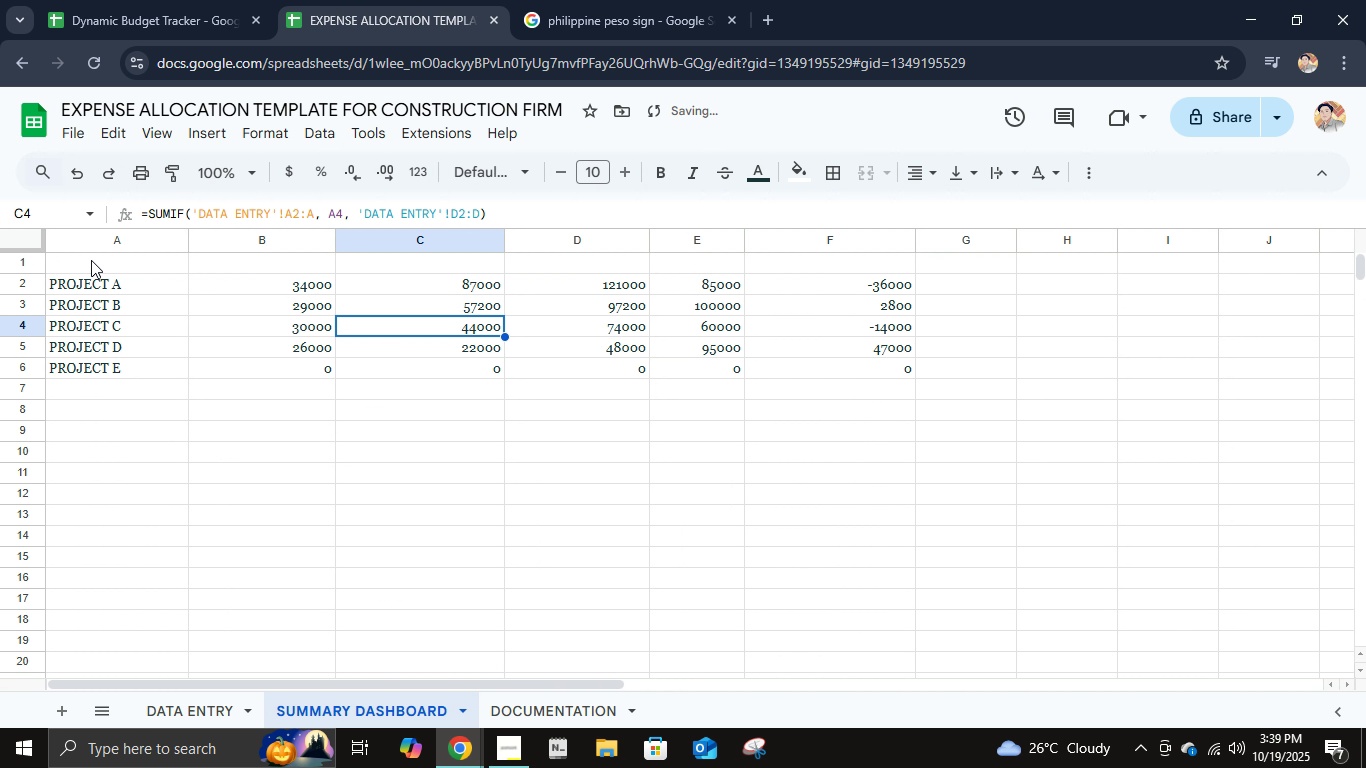 
left_click([91, 260])
 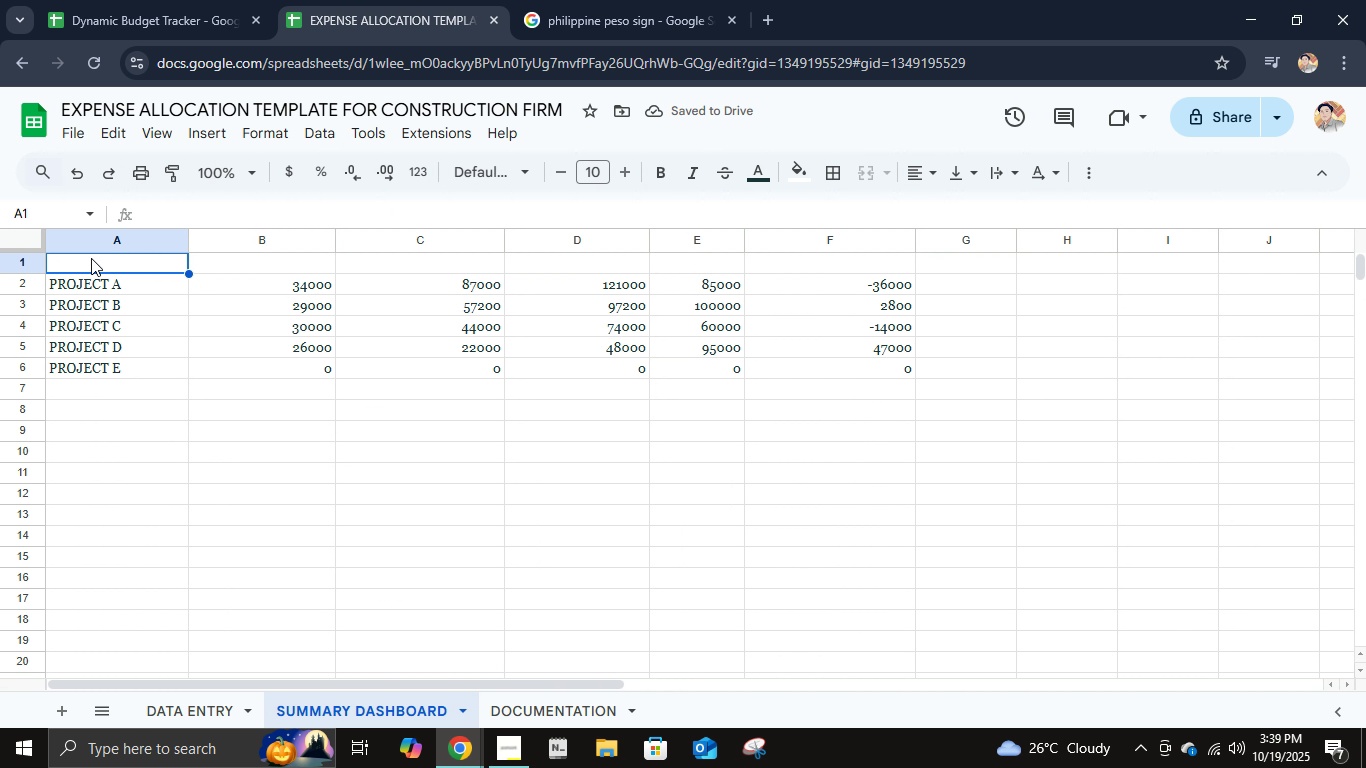 
type(po)
key(Backspace)
type(roject name)
key(Tab)
 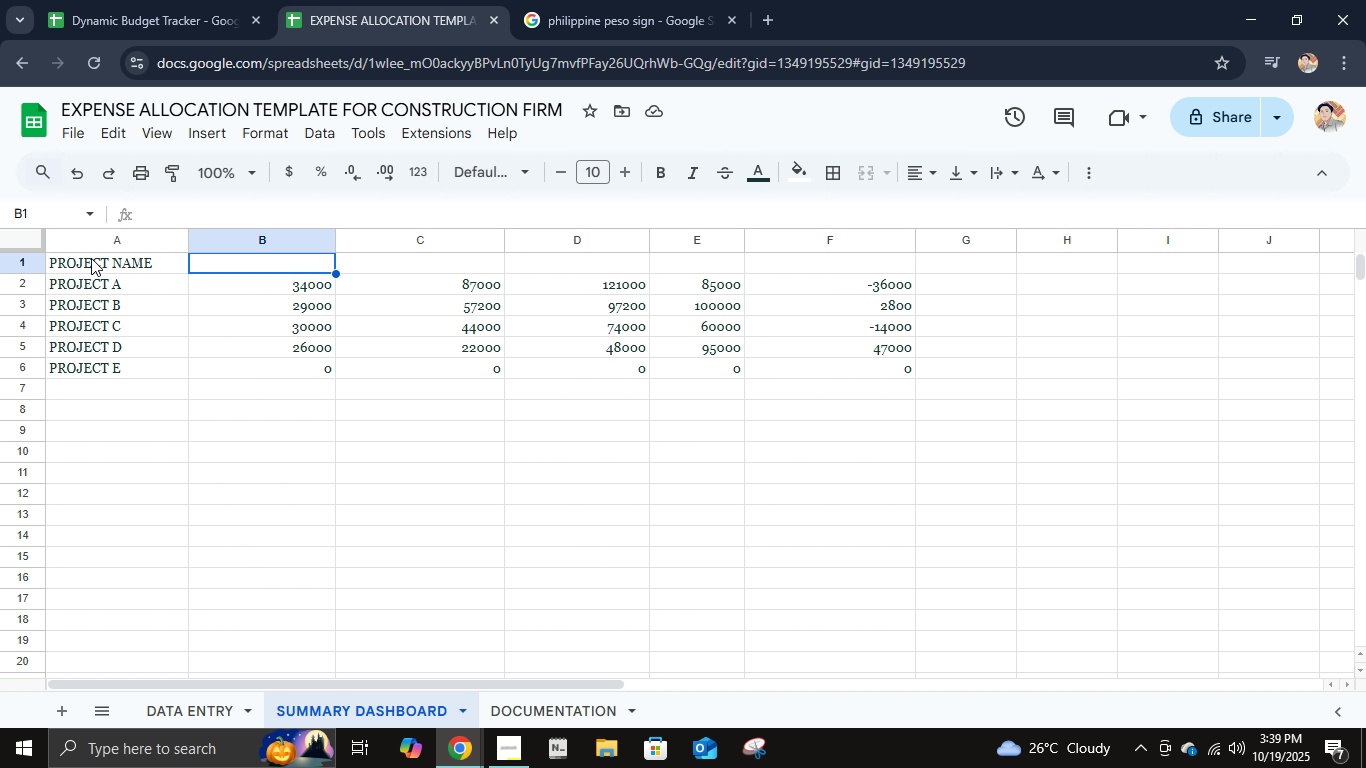 
wait(8.94)
 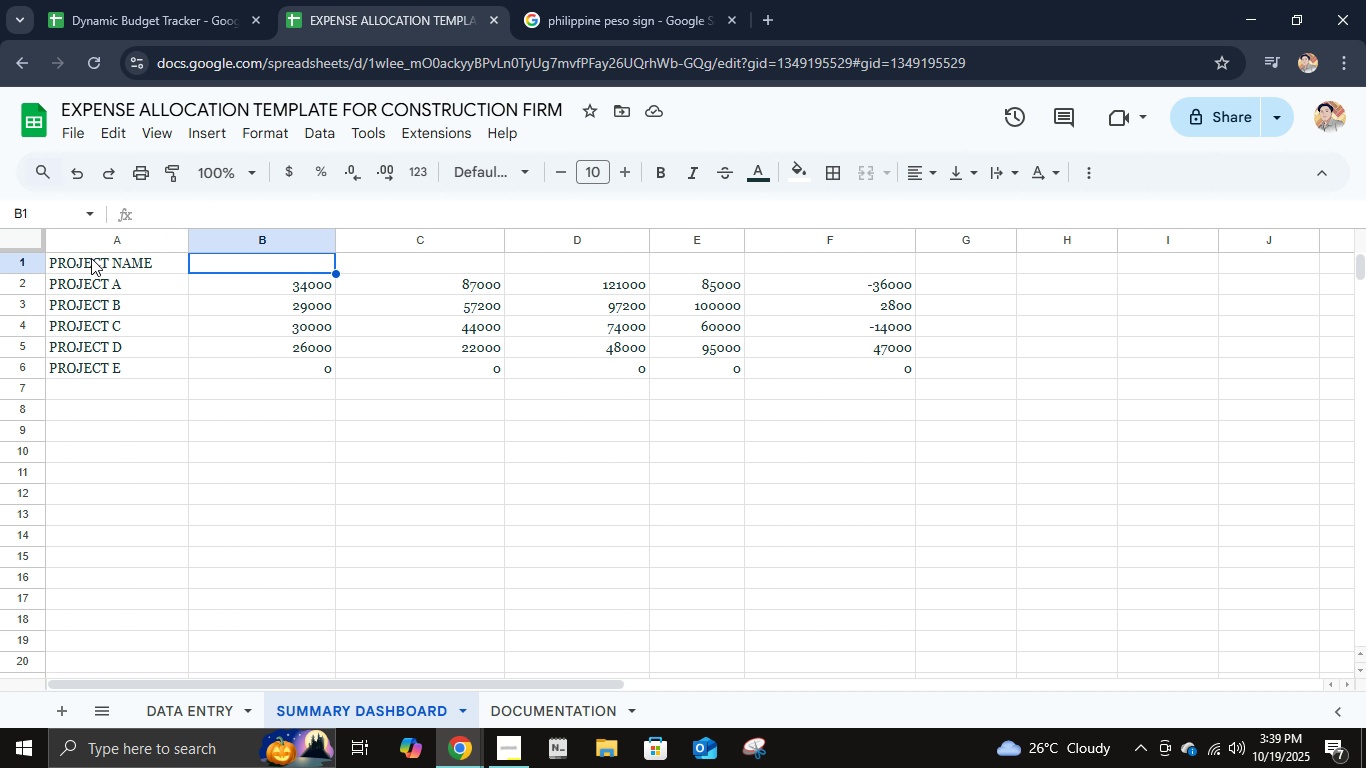 
left_click([301, 706])
 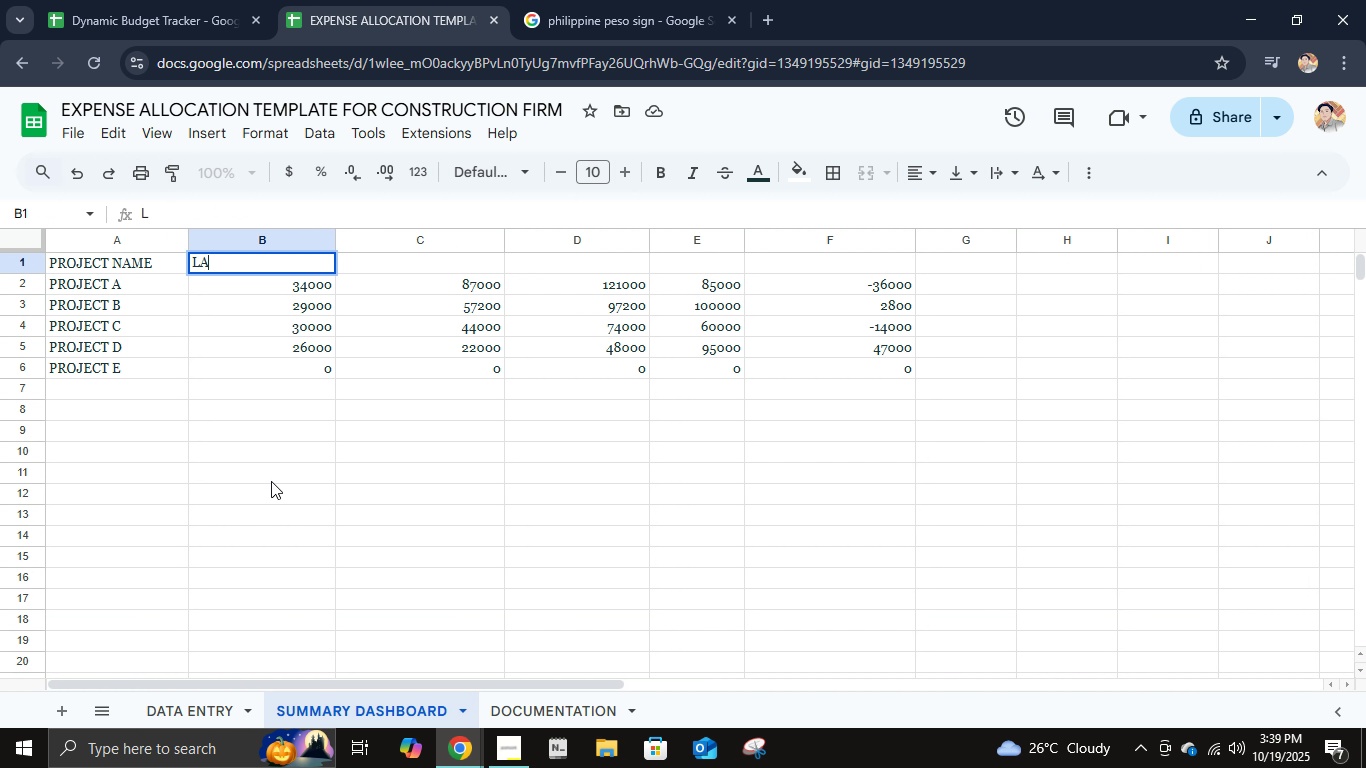 
type(labor expense)
key(Tab)
type(materials expense)
key(Tab)
 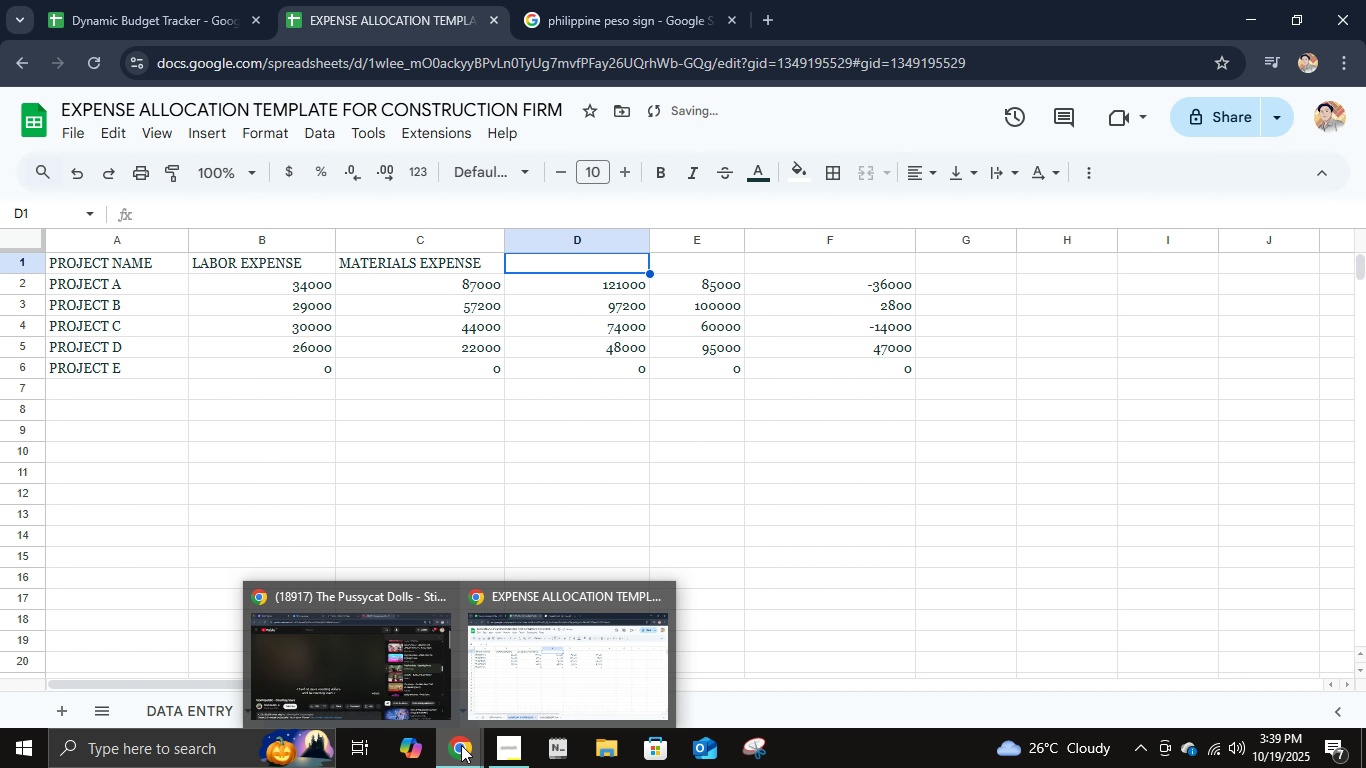 
left_click([426, 703])
 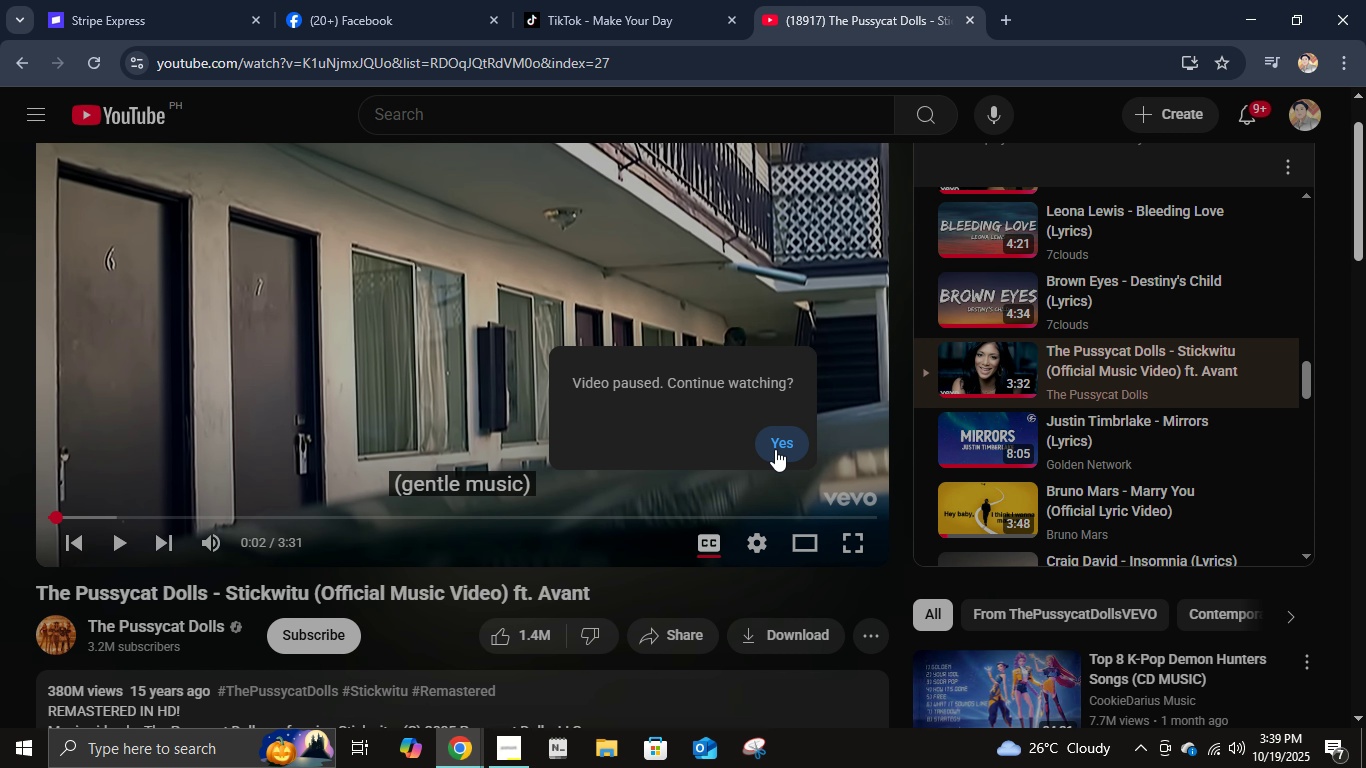 
left_click([777, 441])
 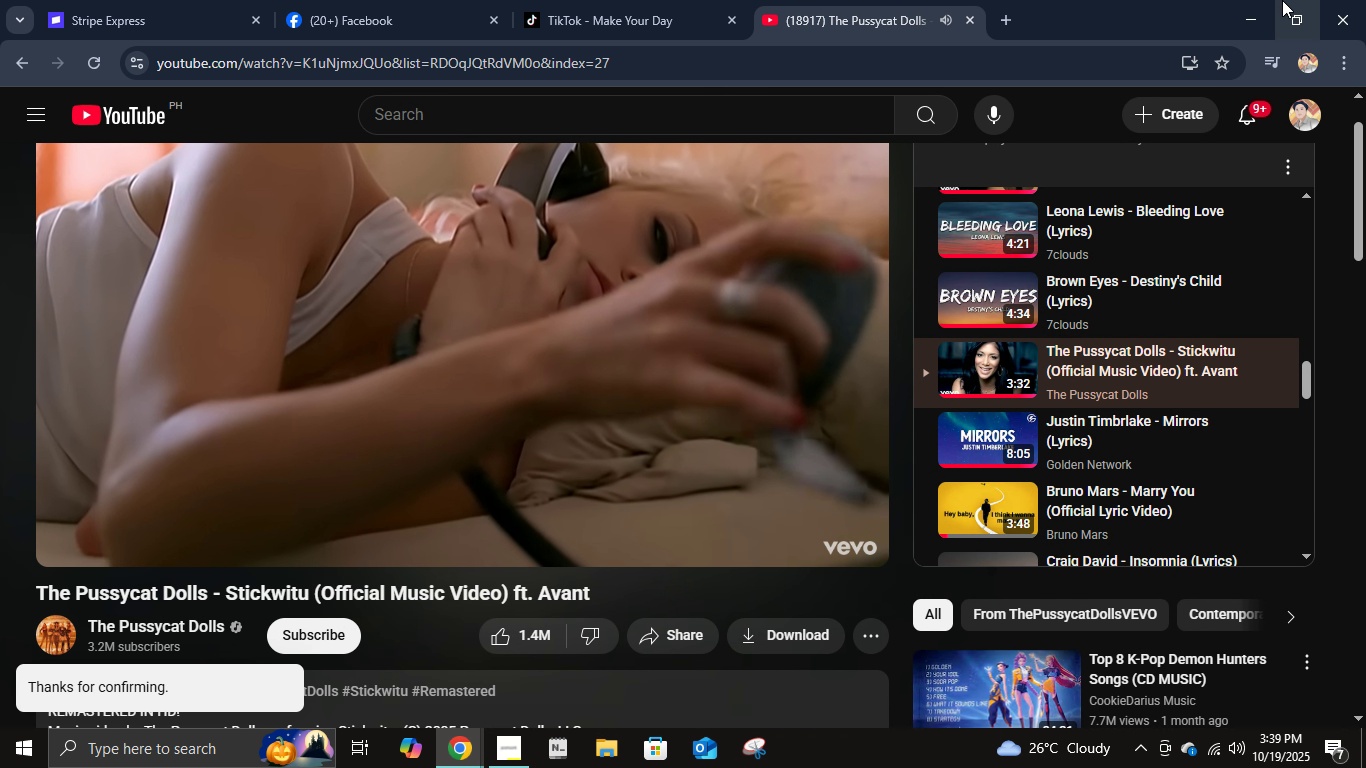 
left_click([1258, 0])
 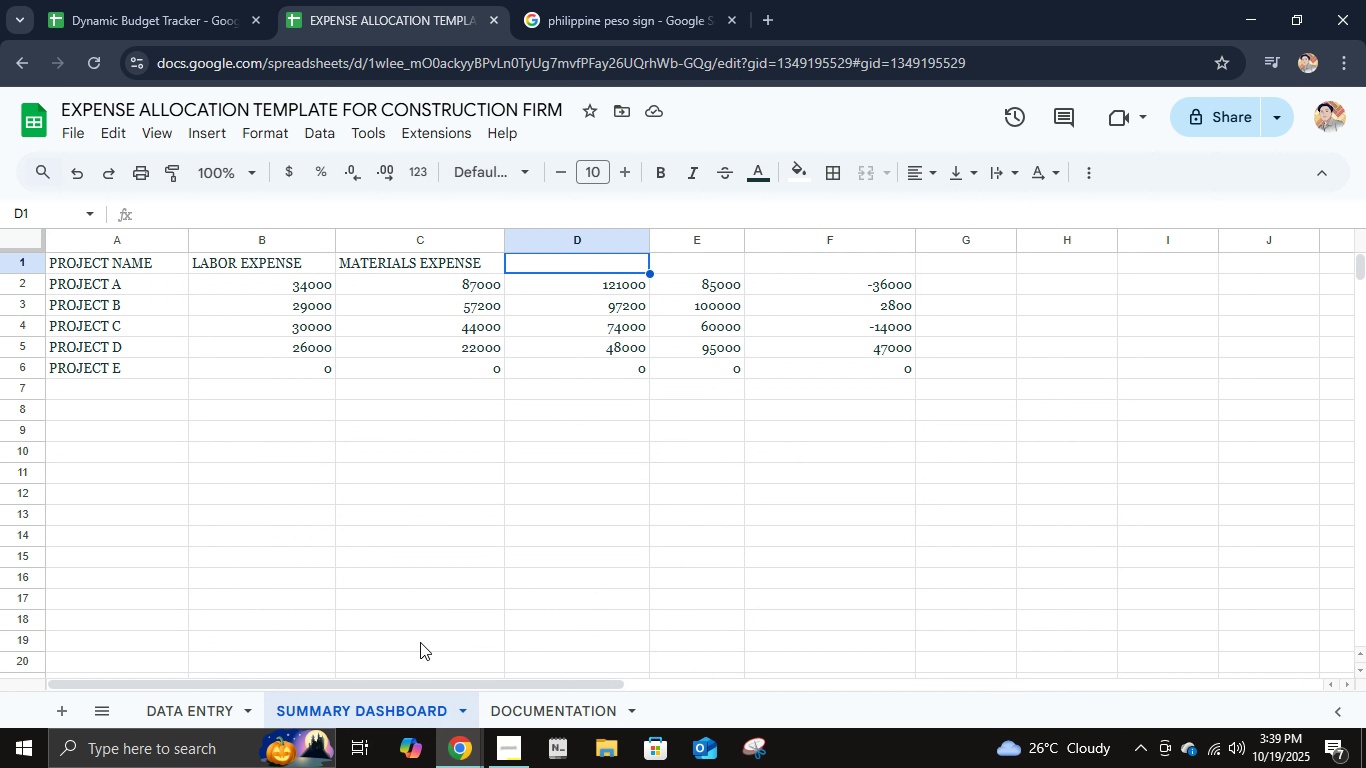 
left_click([230, 707])
 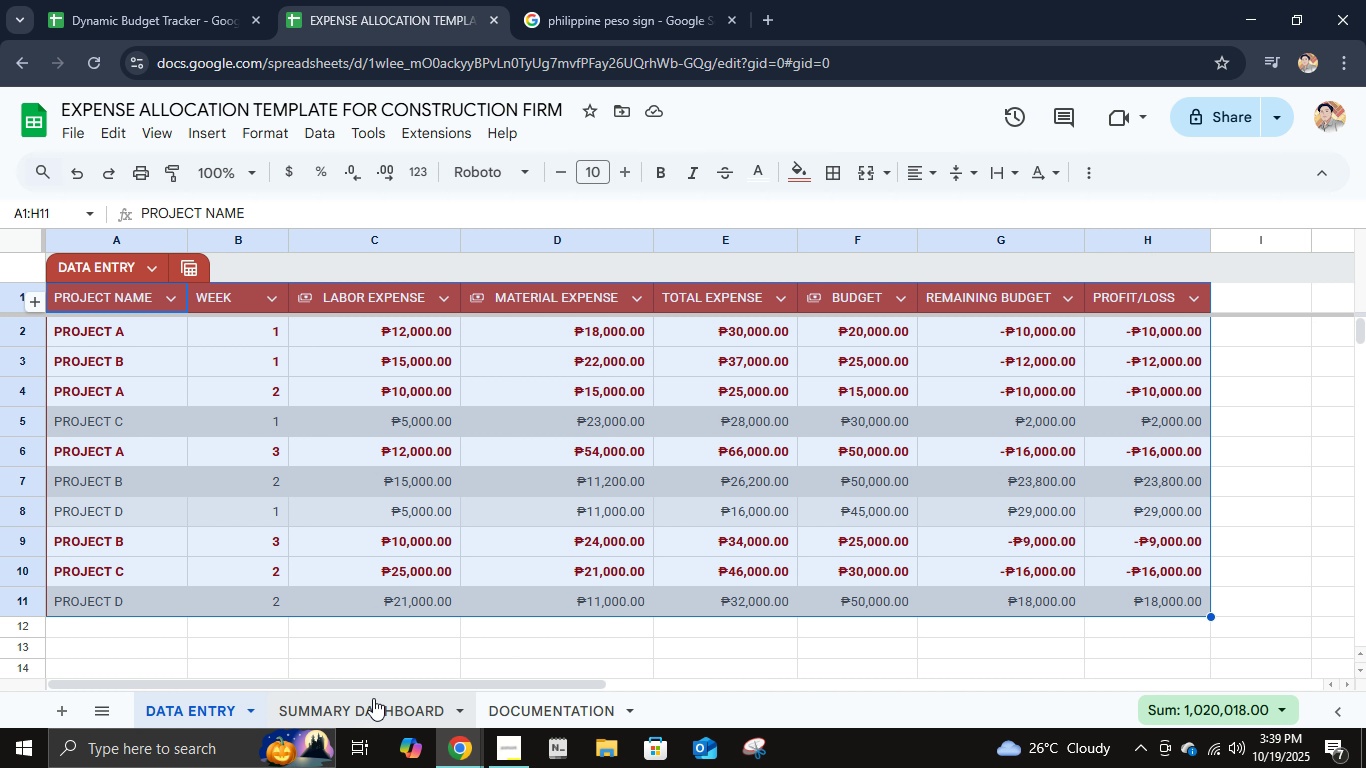 
left_click([373, 698])
 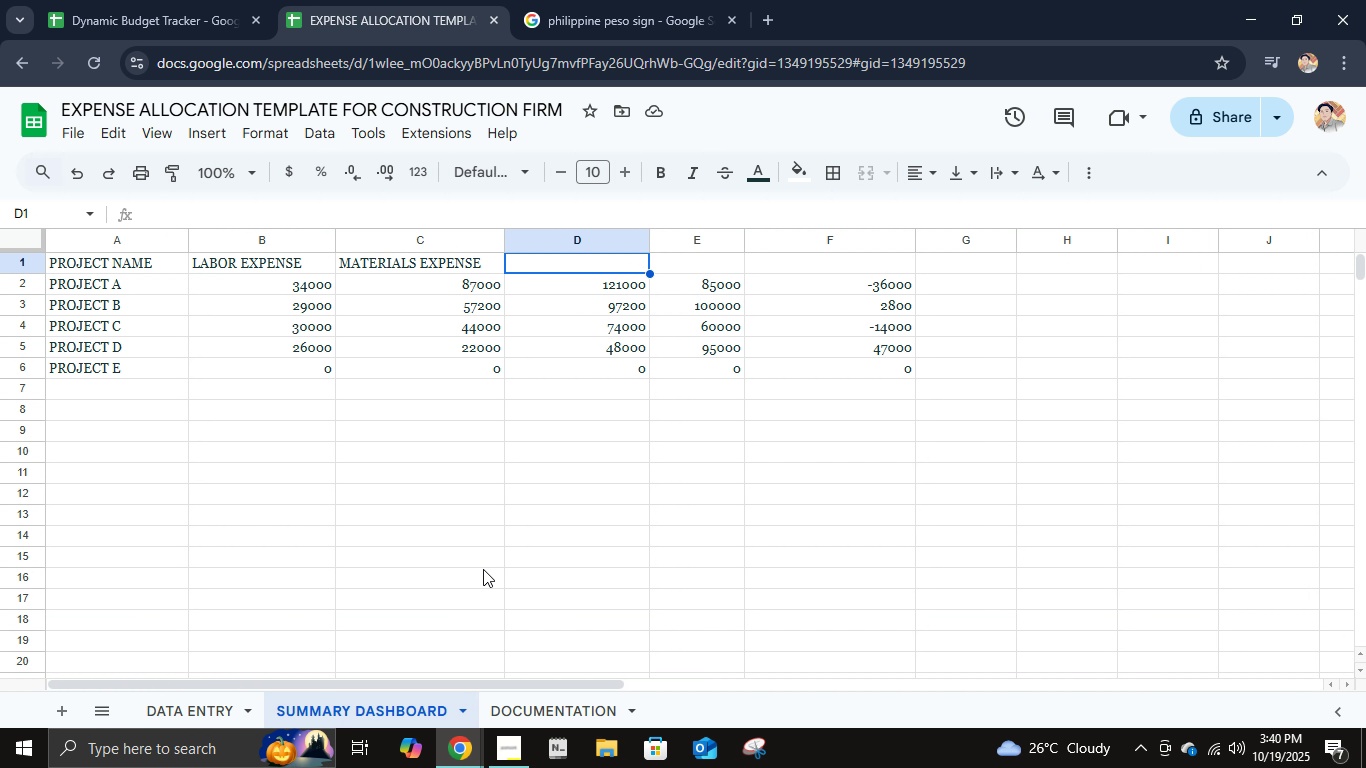 
type(total expense)
key(Tab)
 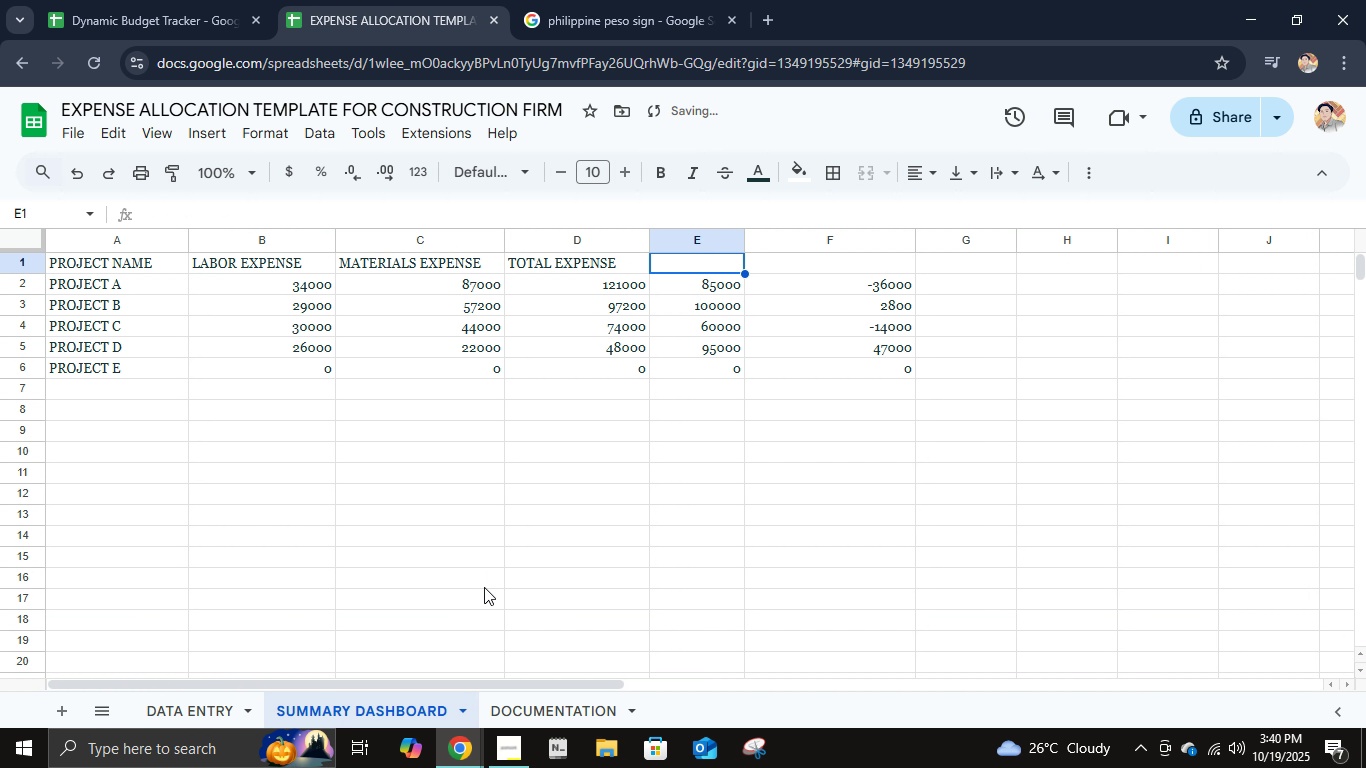 
mouse_move([256, 708])
 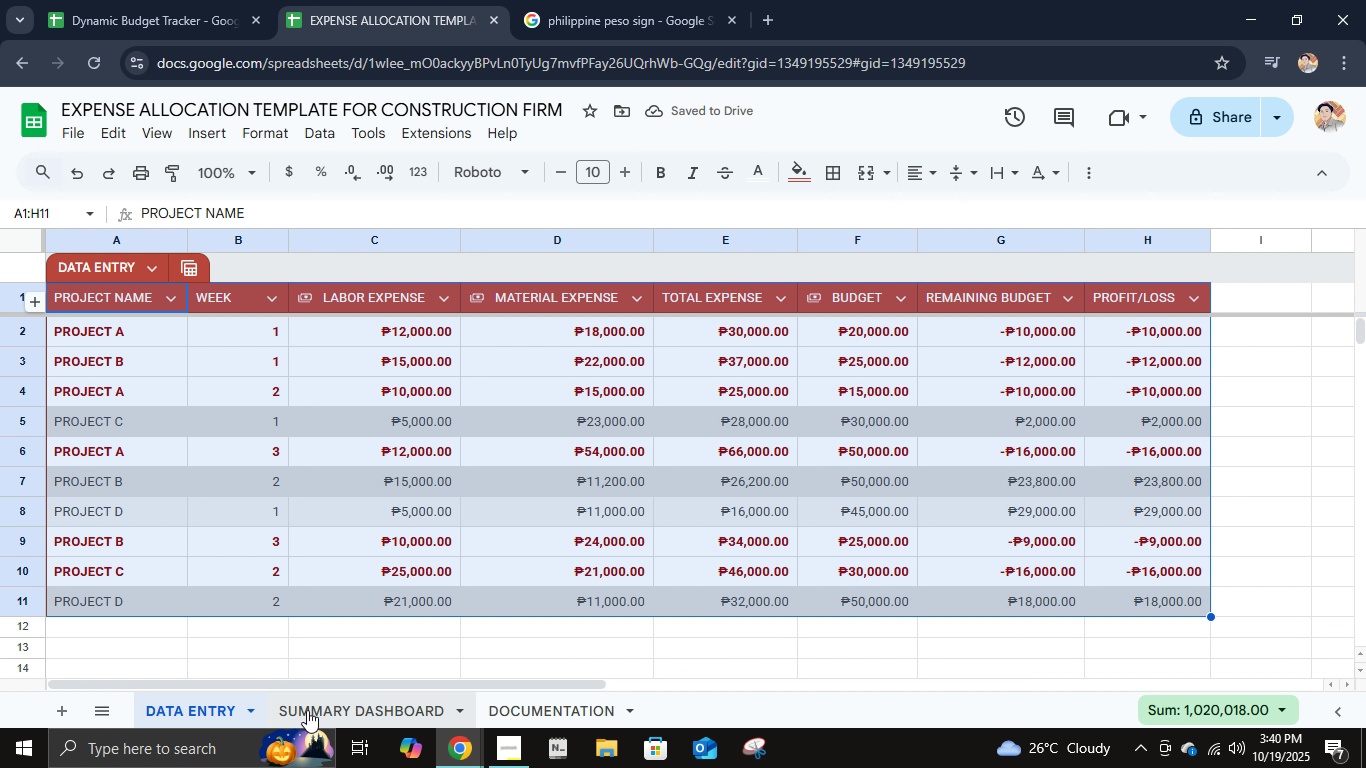 
left_click([307, 710])
 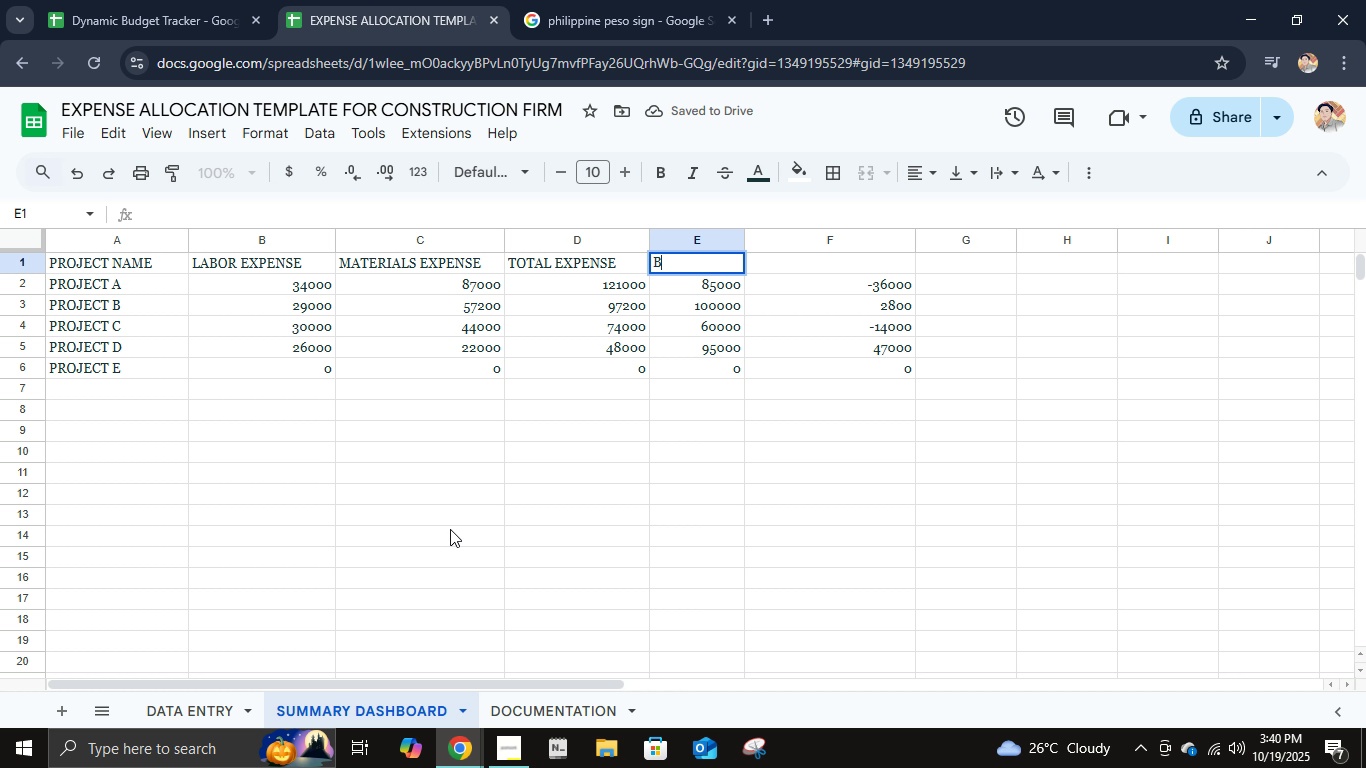 
type(budget)
key(Tab)
type(remaining budget)
 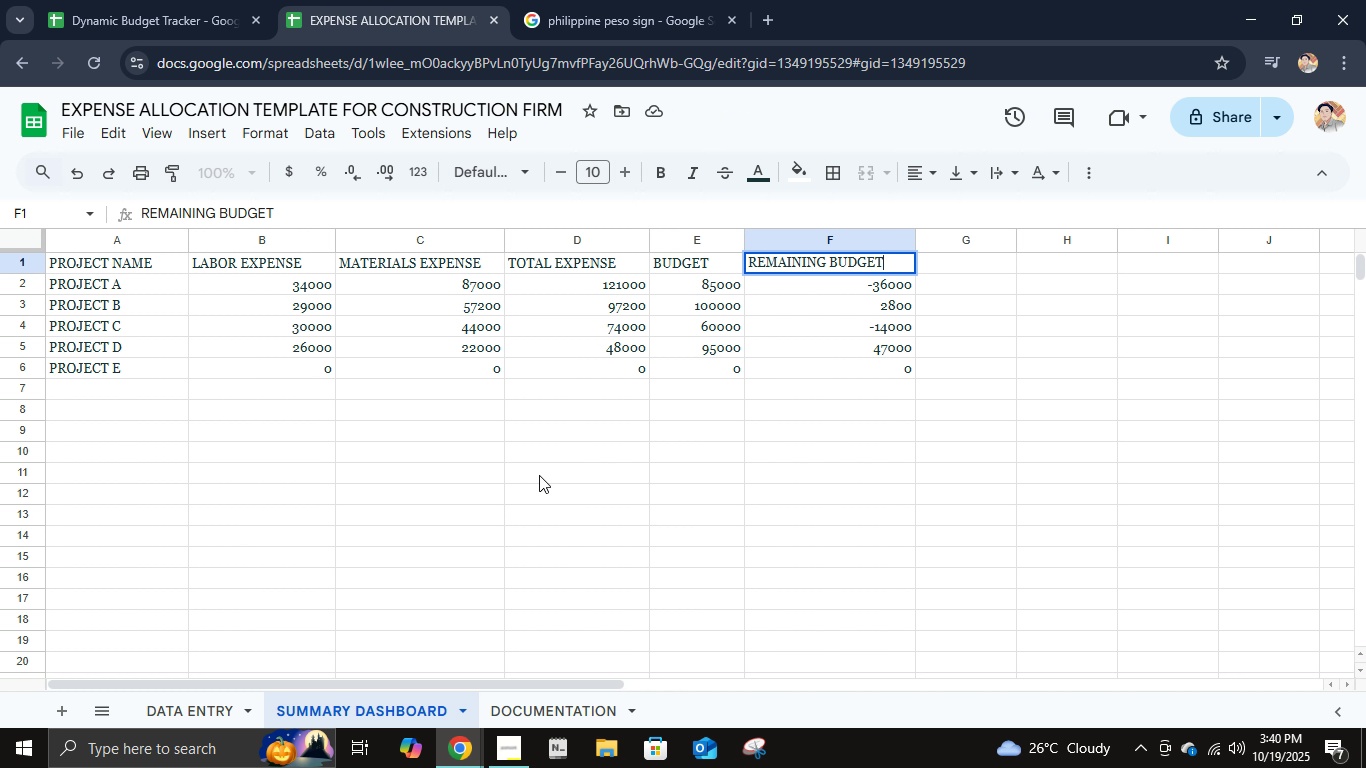 
left_click([545, 472])
 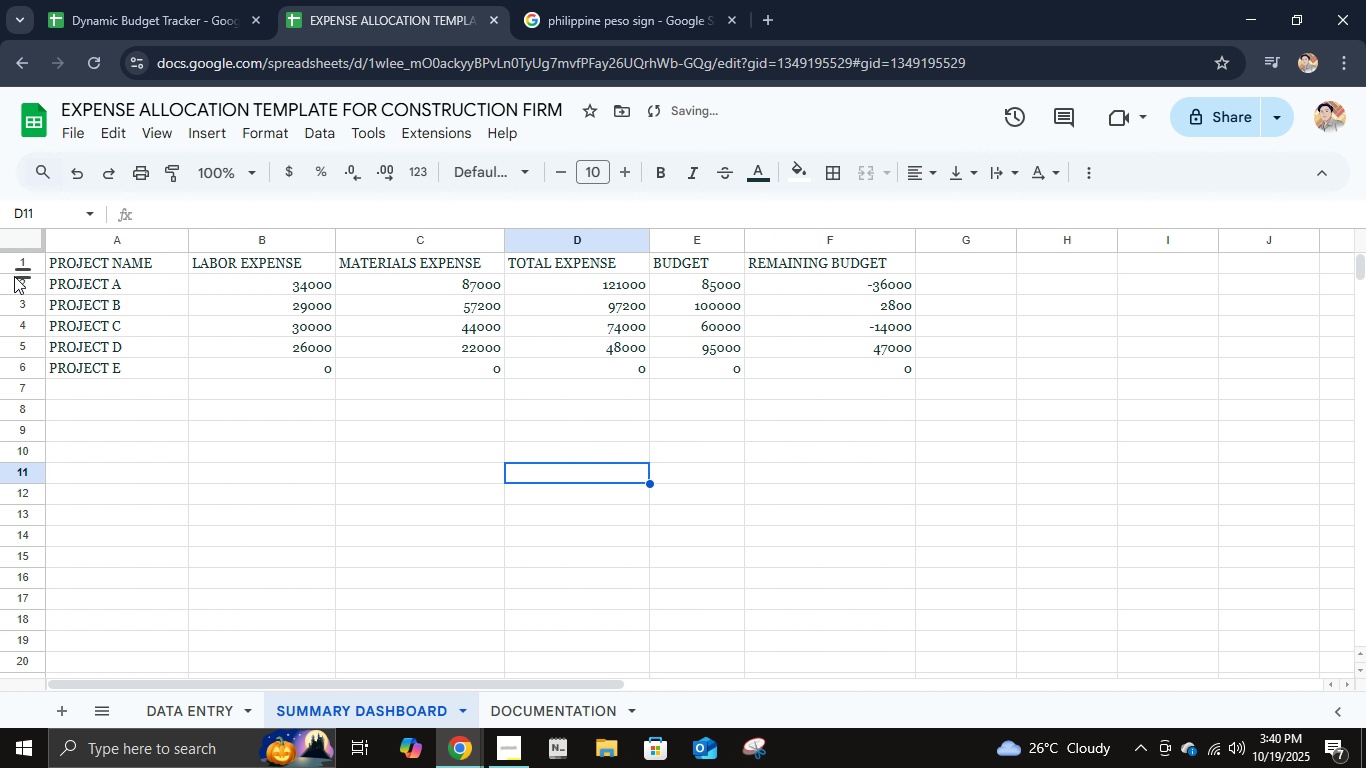 
right_click([16, 263])
 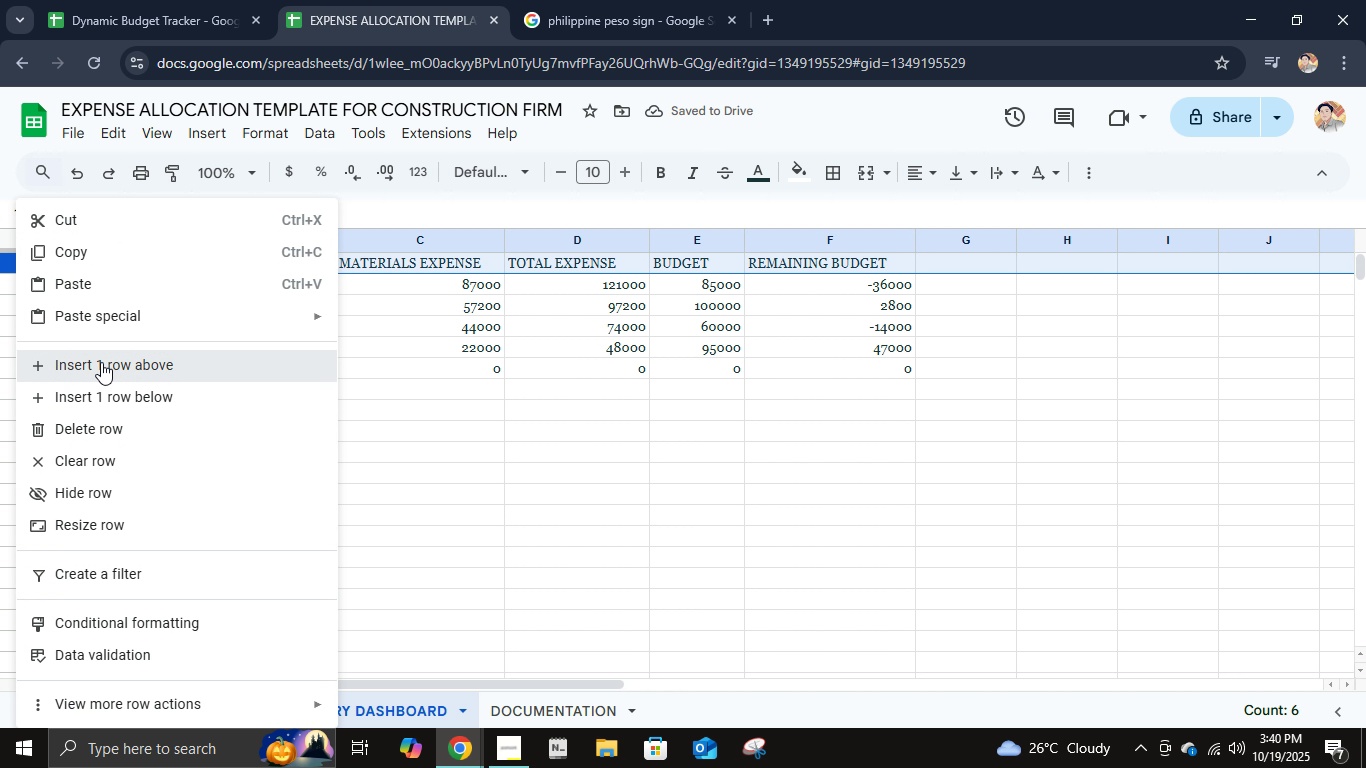 
left_click([101, 362])
 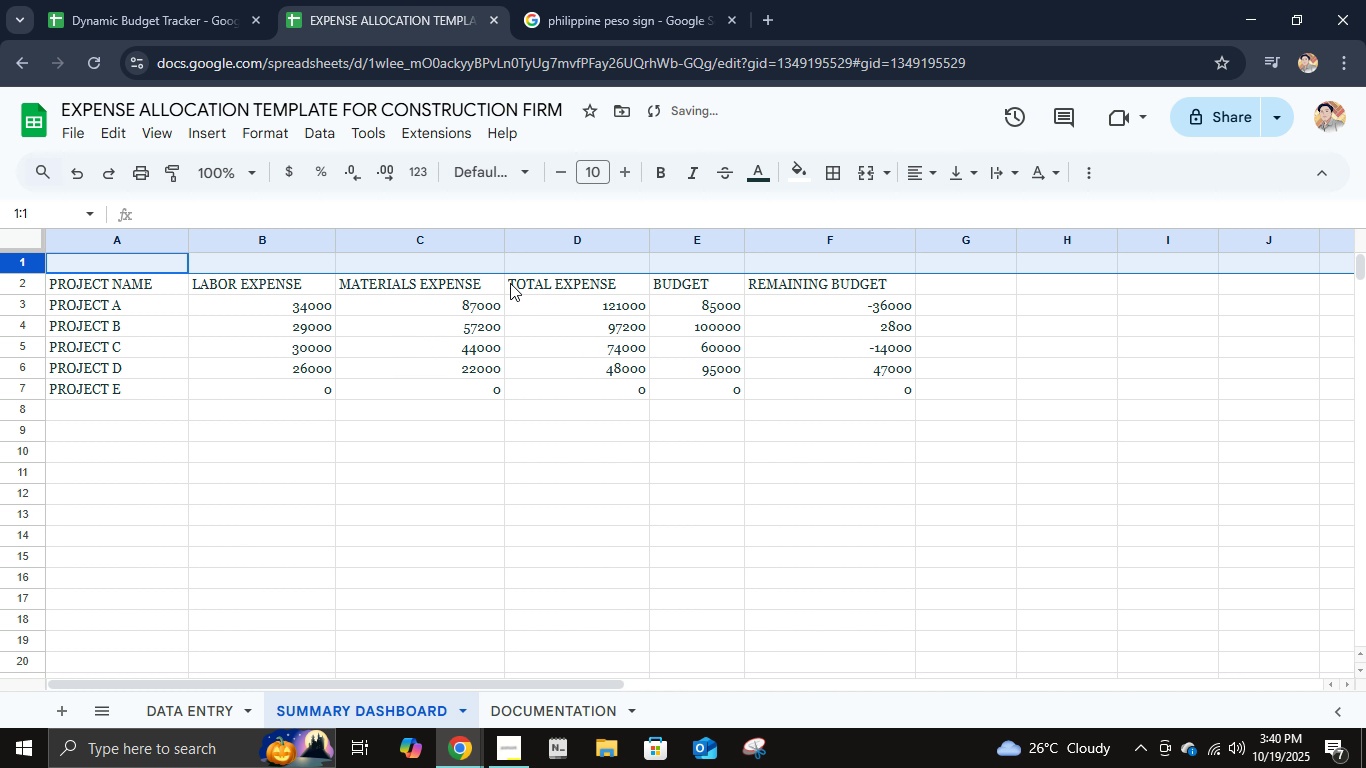 
hold_key(key=ShiftLeft, duration=0.96)
left_click([760, 265])
 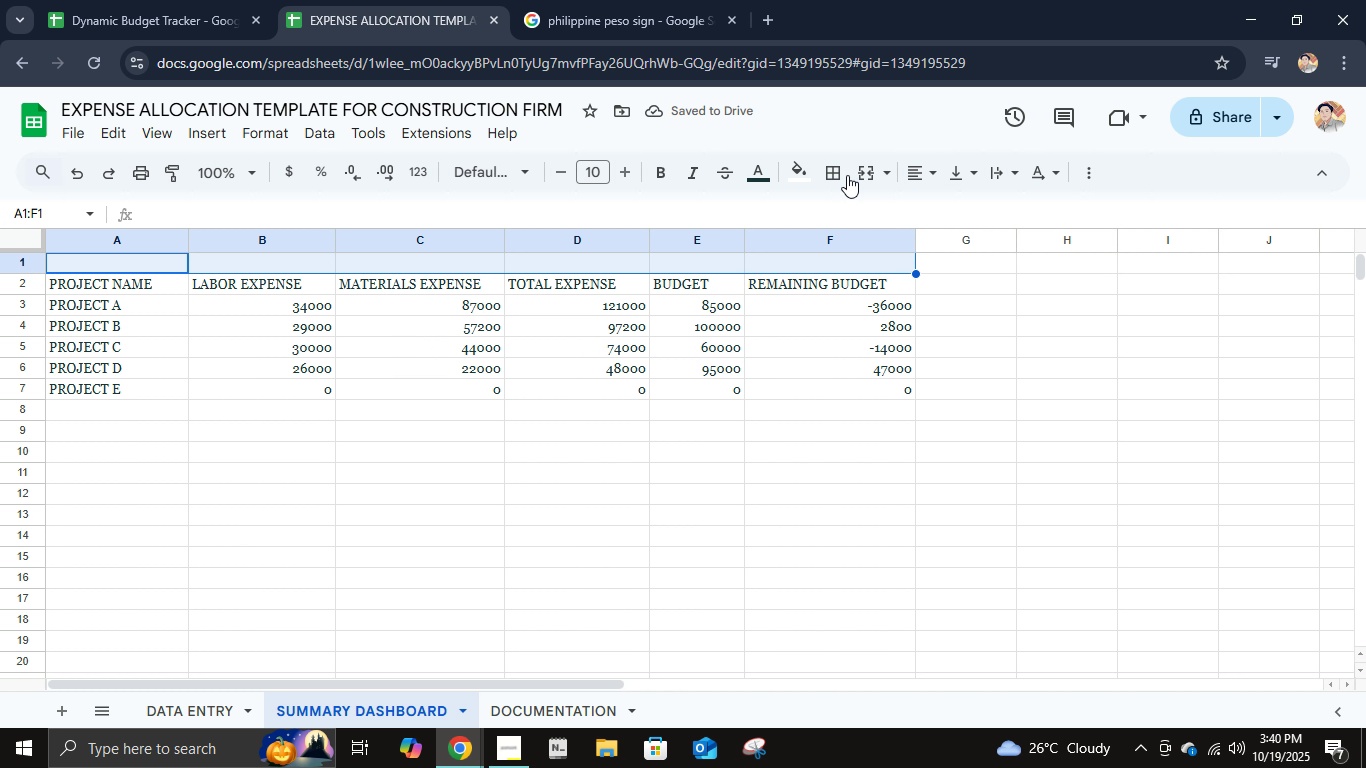 
left_click([871, 166])
 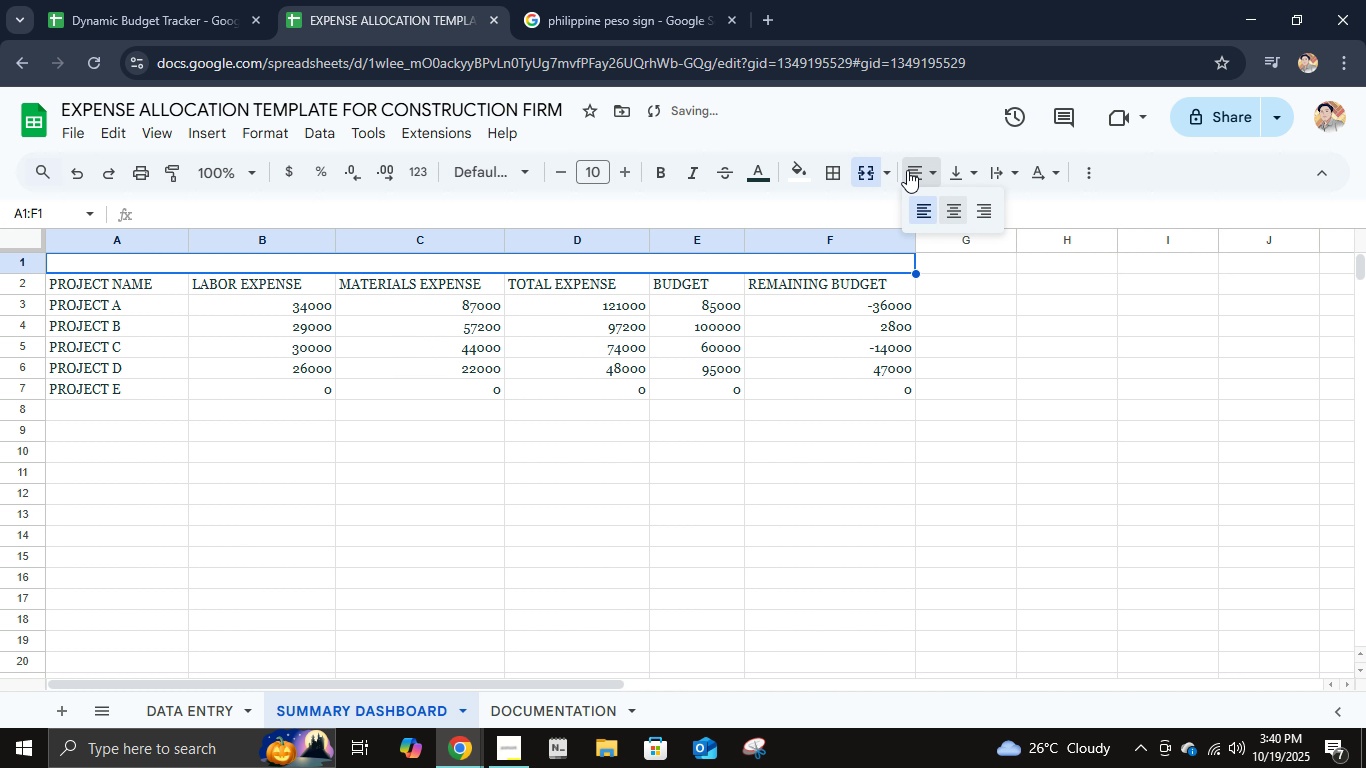 
left_click([907, 170])
 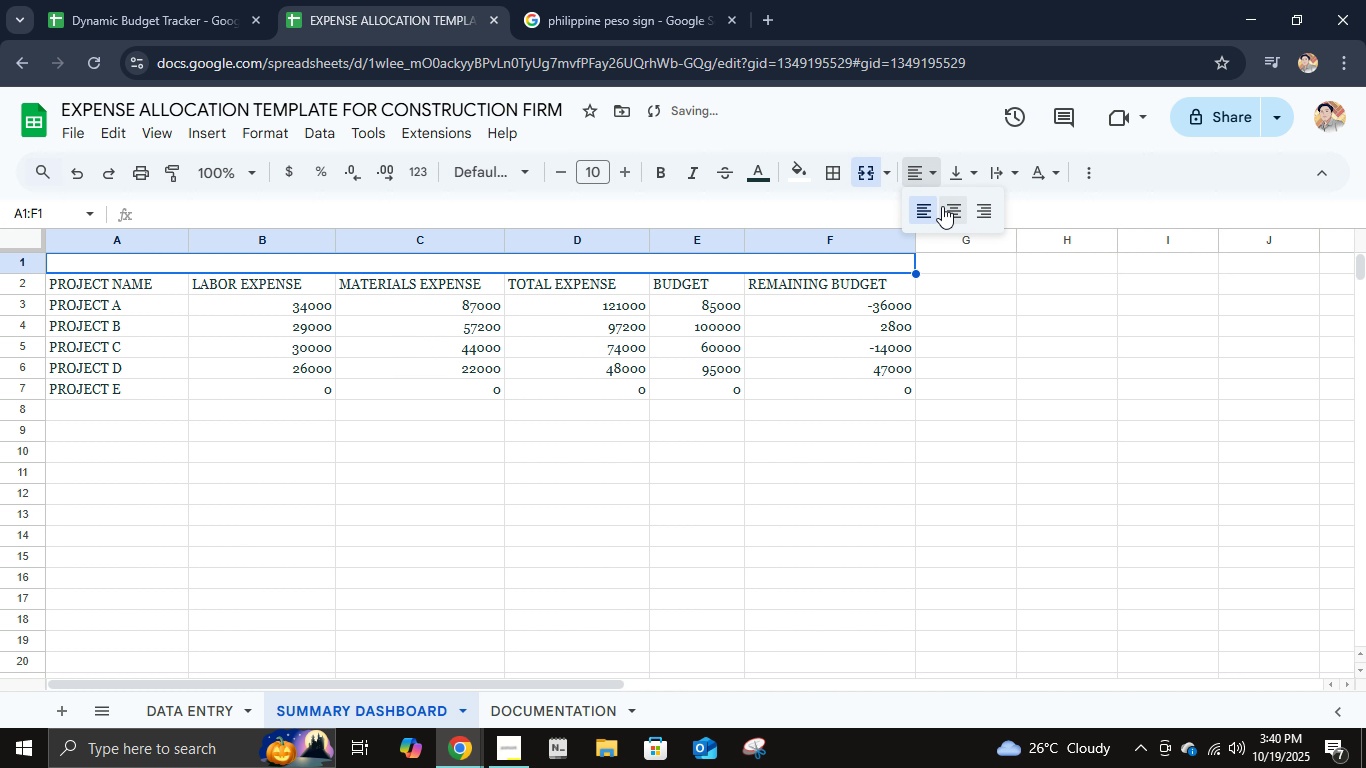 
left_click([942, 206])
 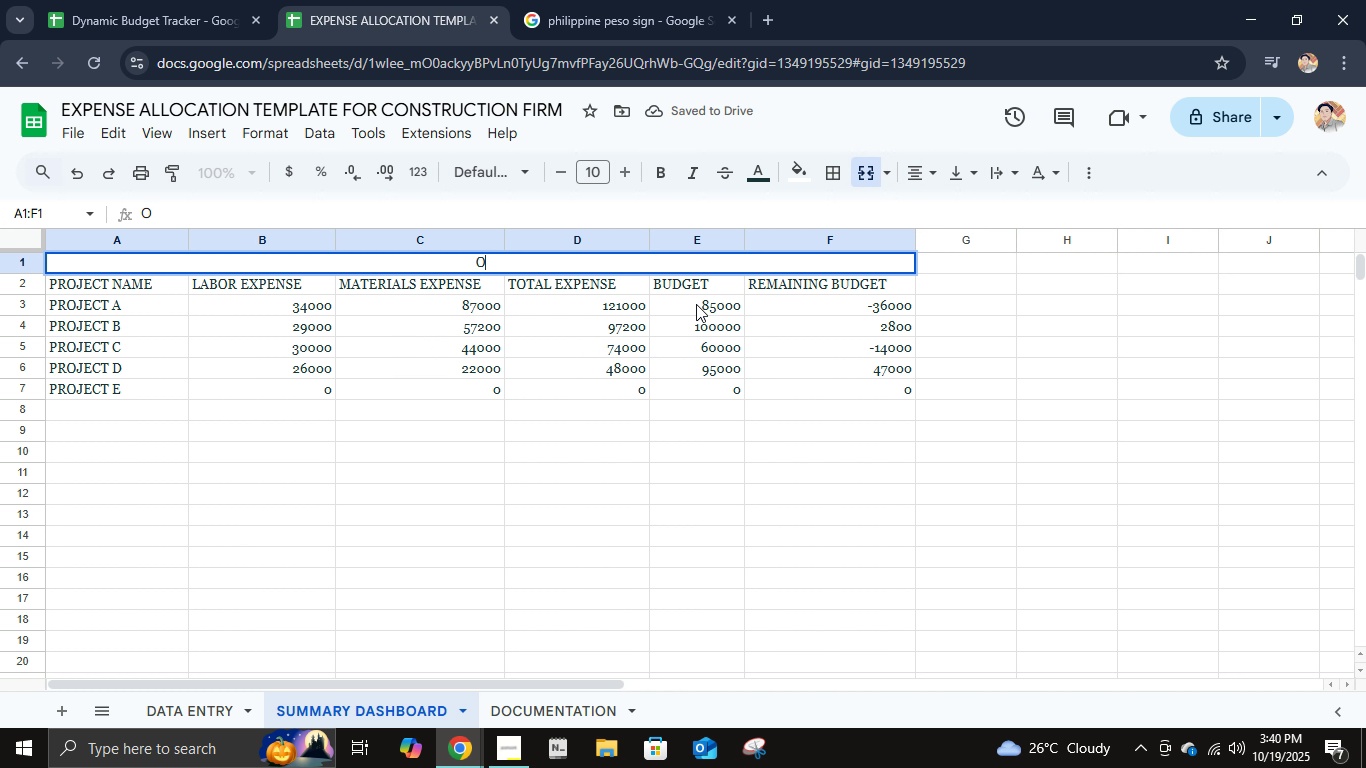 
type(overall financial summary)
 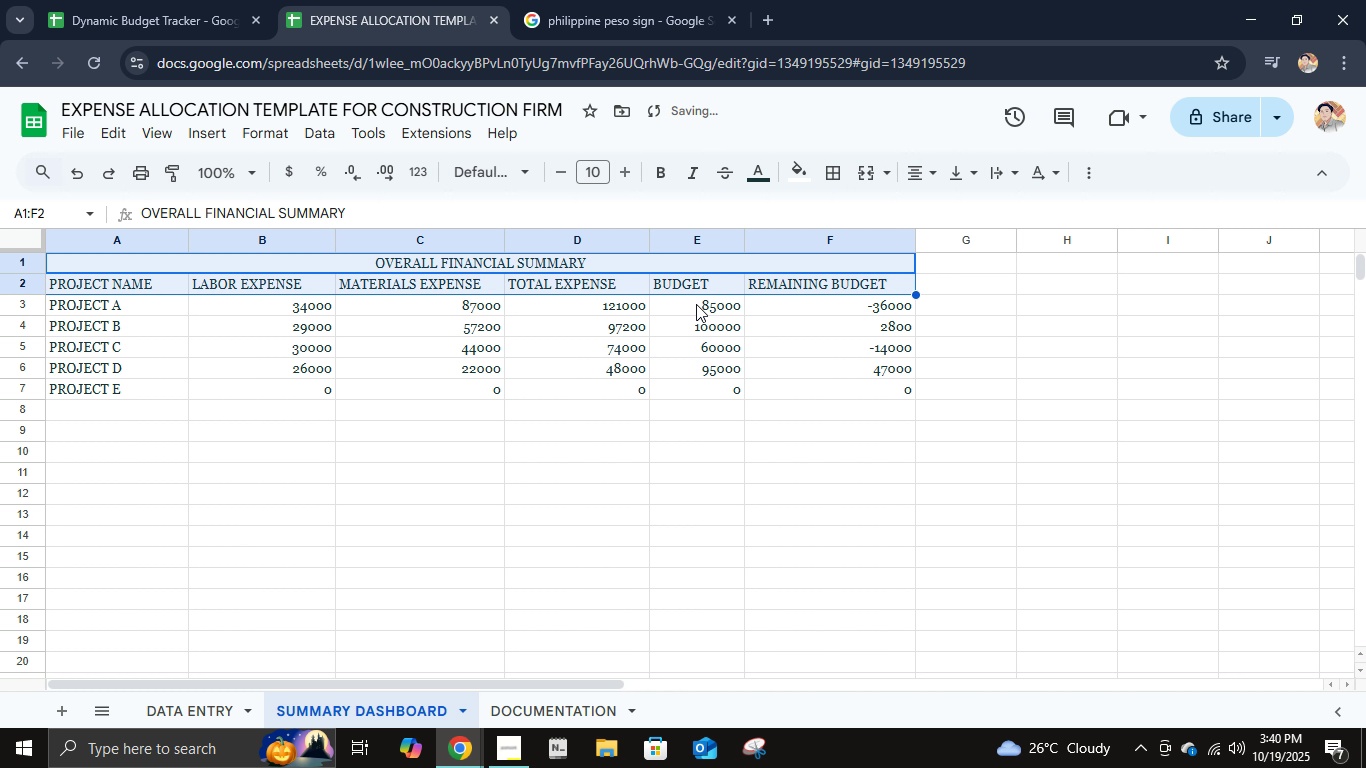 
key(Shift+ArrowDown)
 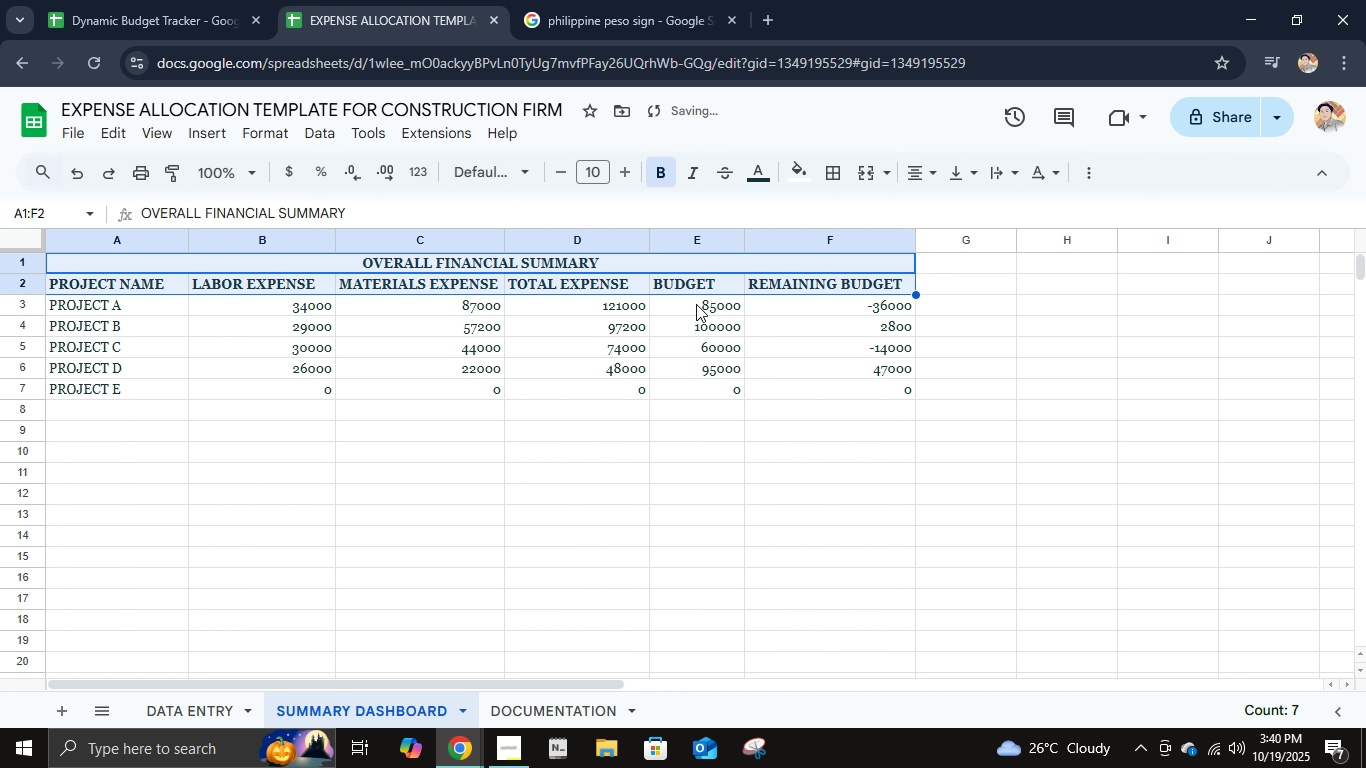 
key(Control+B)
 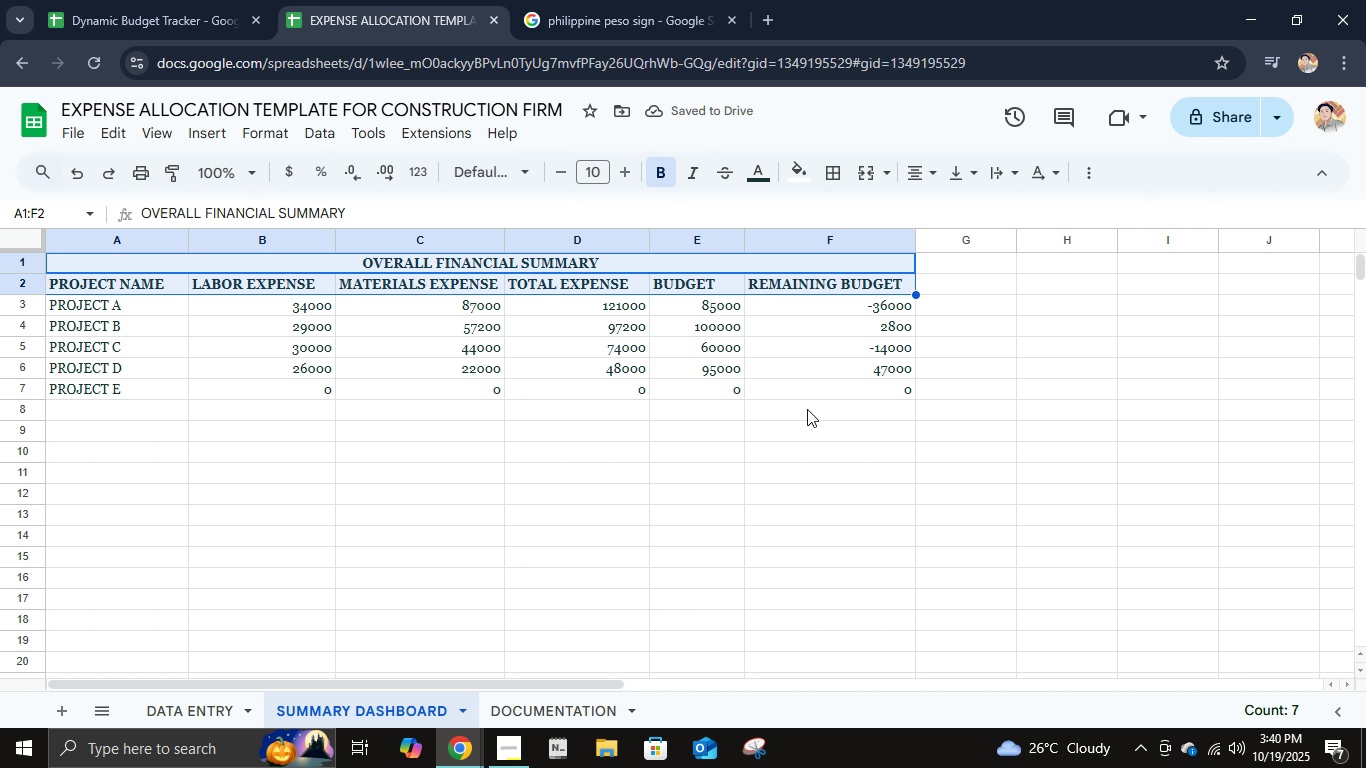 
left_click([809, 396])
 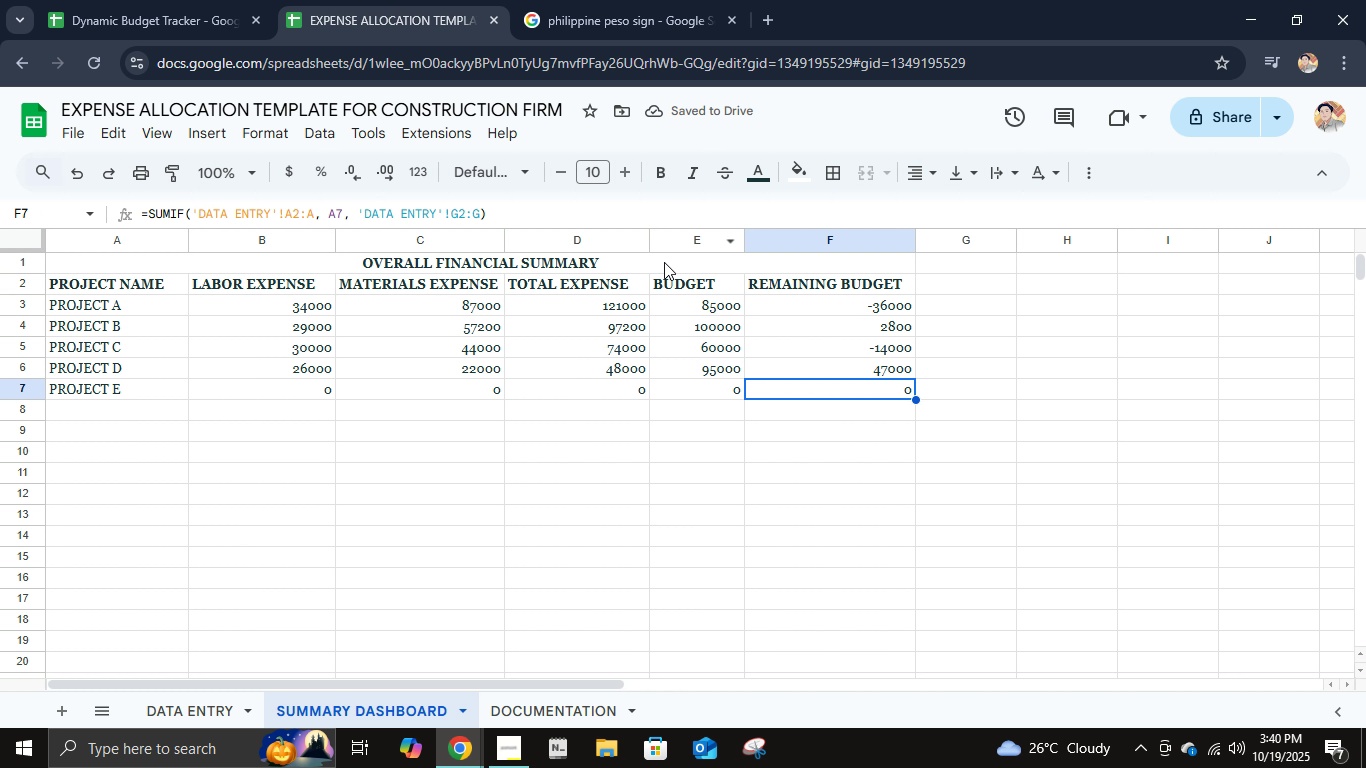 
left_click([664, 262])
 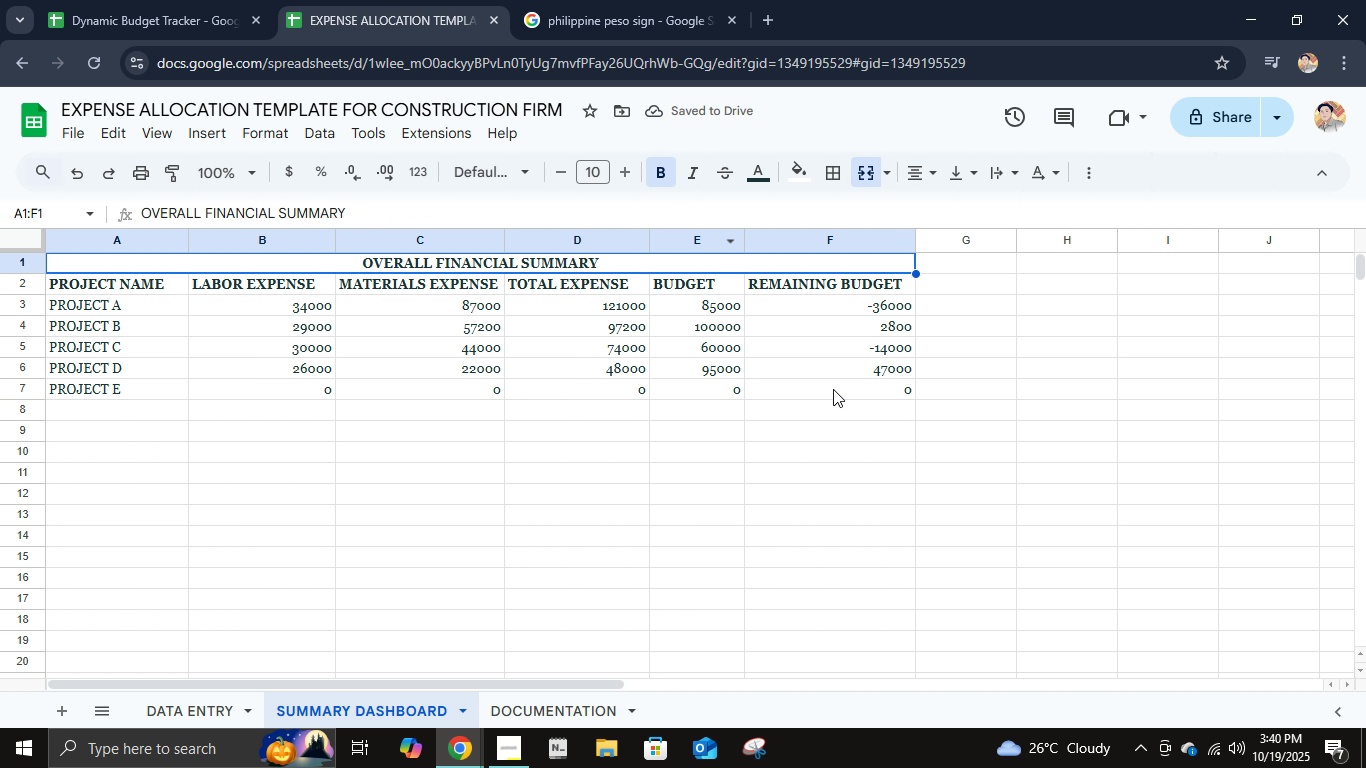 
hold_key(key=ShiftLeft, duration=0.62)
 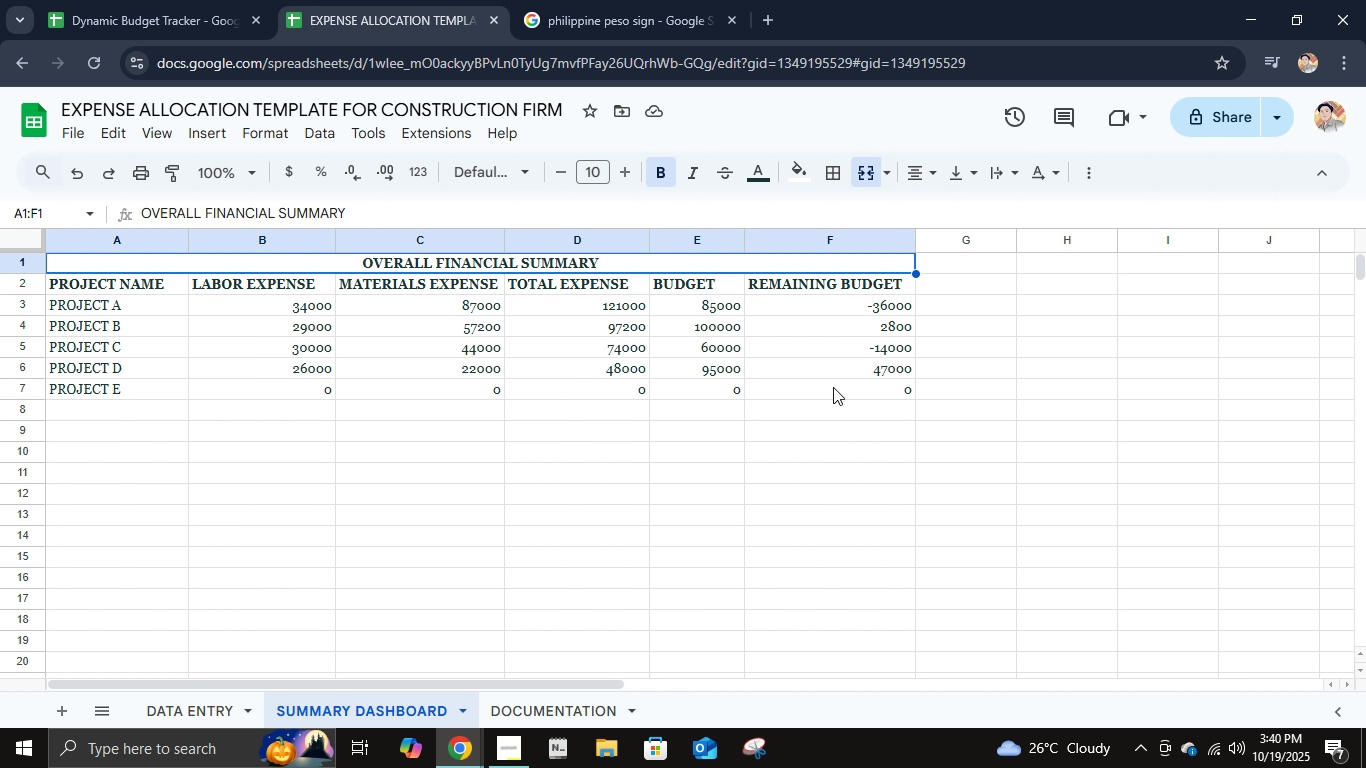 
hold_key(key=ShiftLeft, duration=0.74)
left_click([833, 389])
 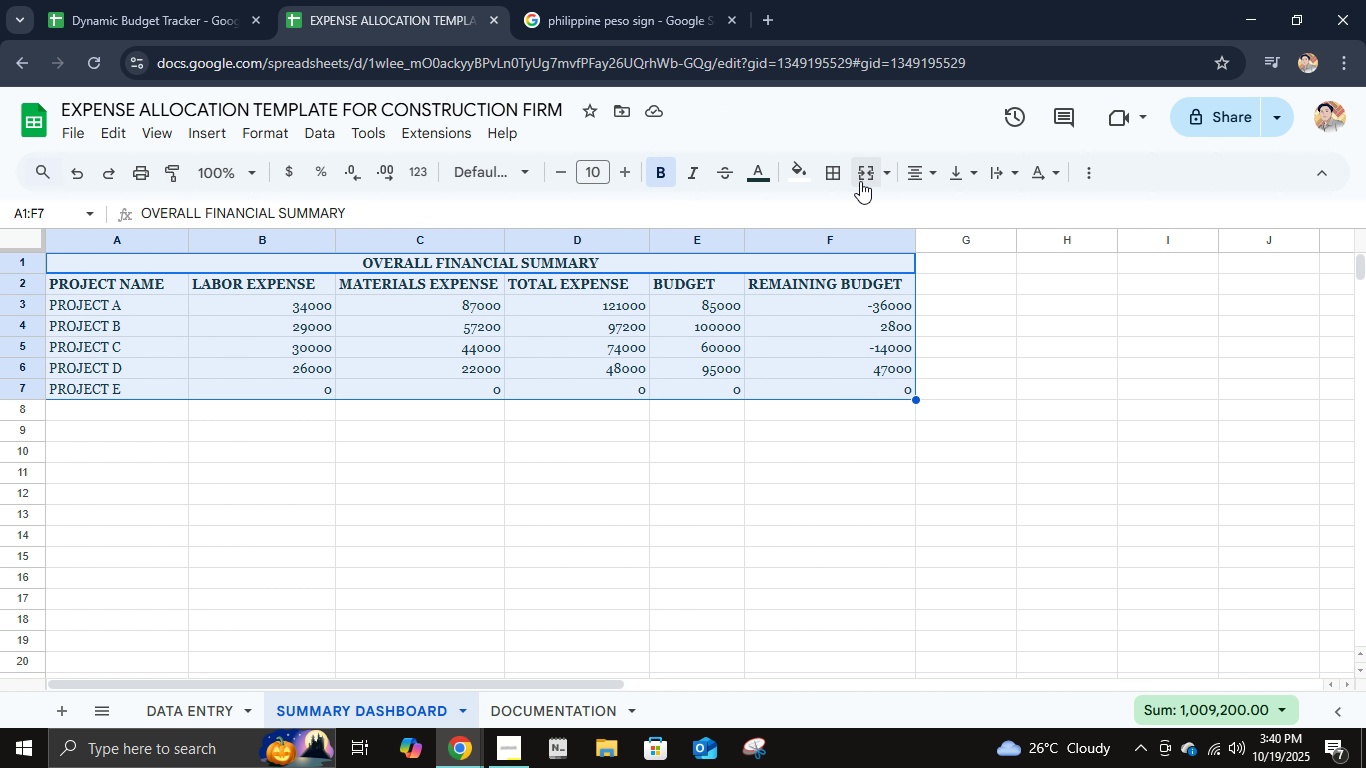 
left_click([829, 171])
 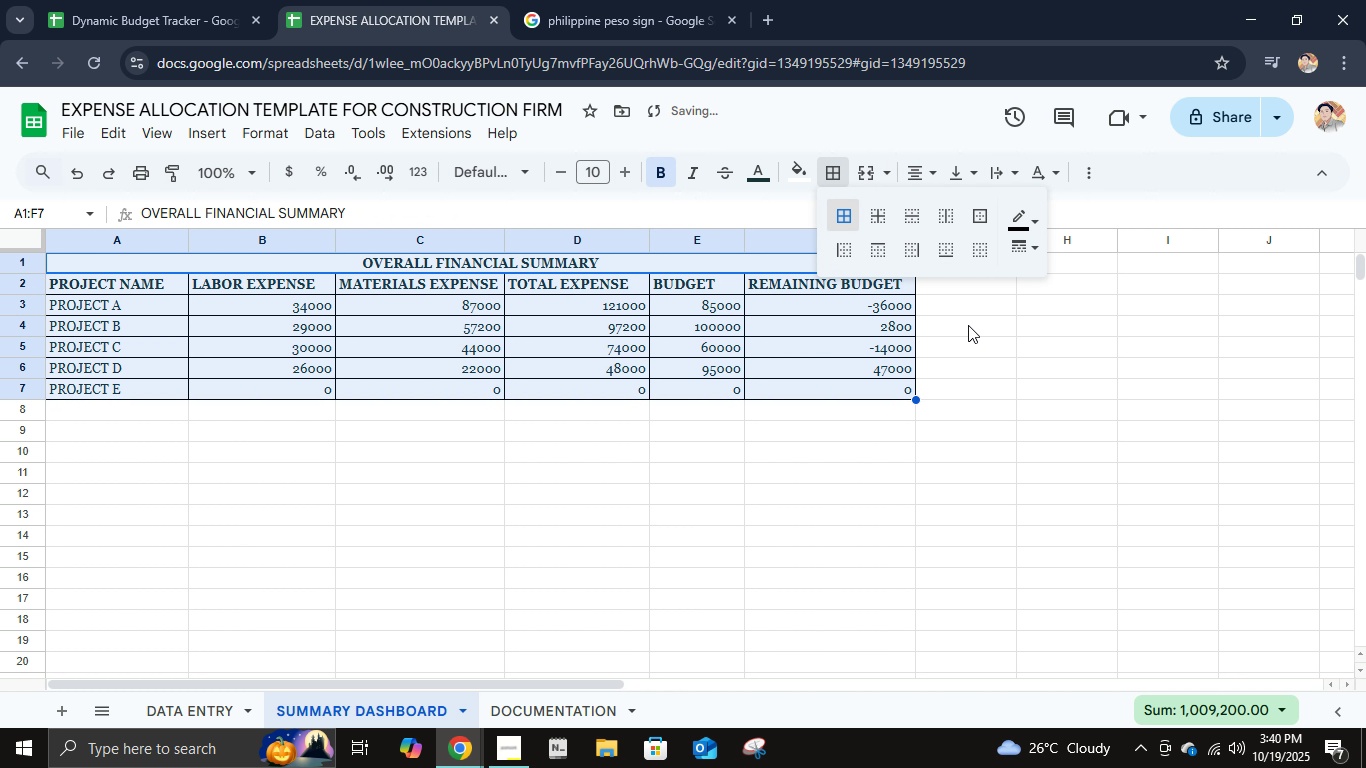 
left_click([968, 322])
 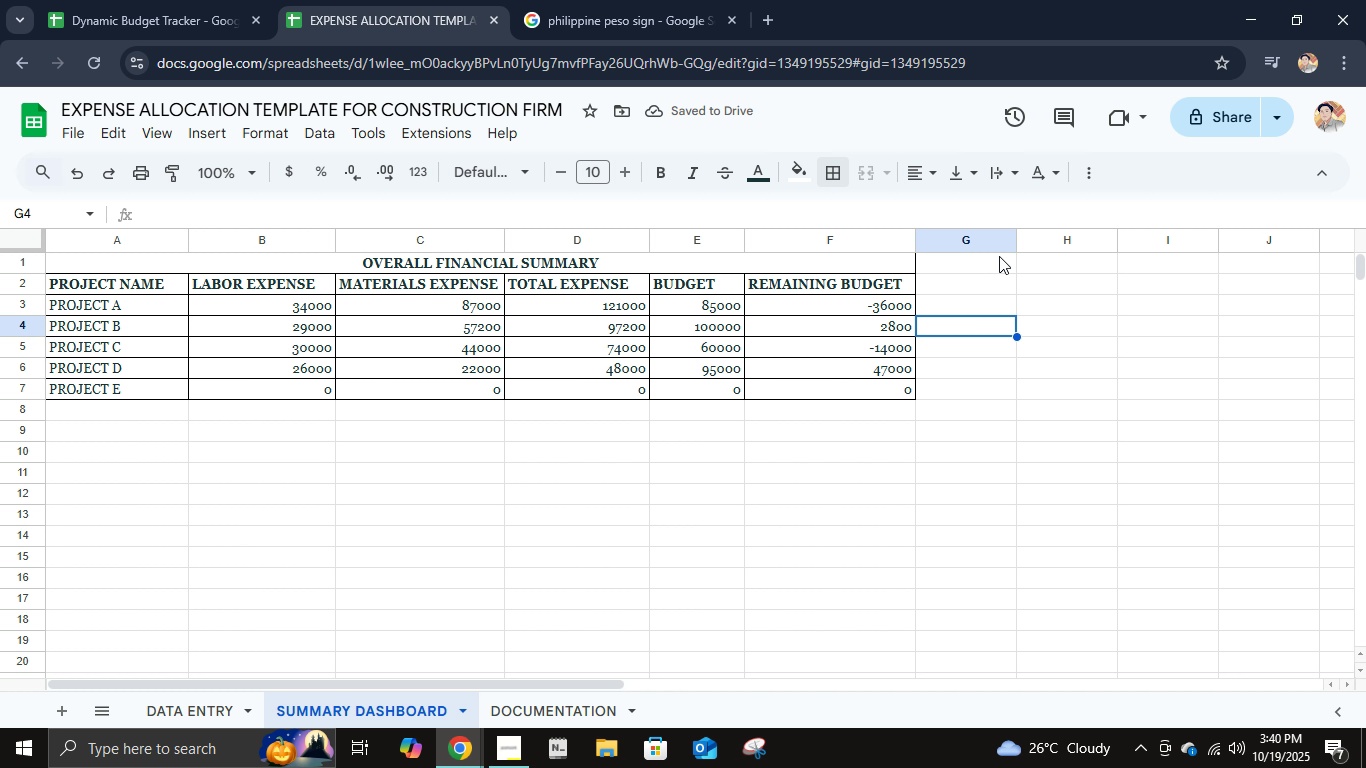 
left_click([998, 258])
 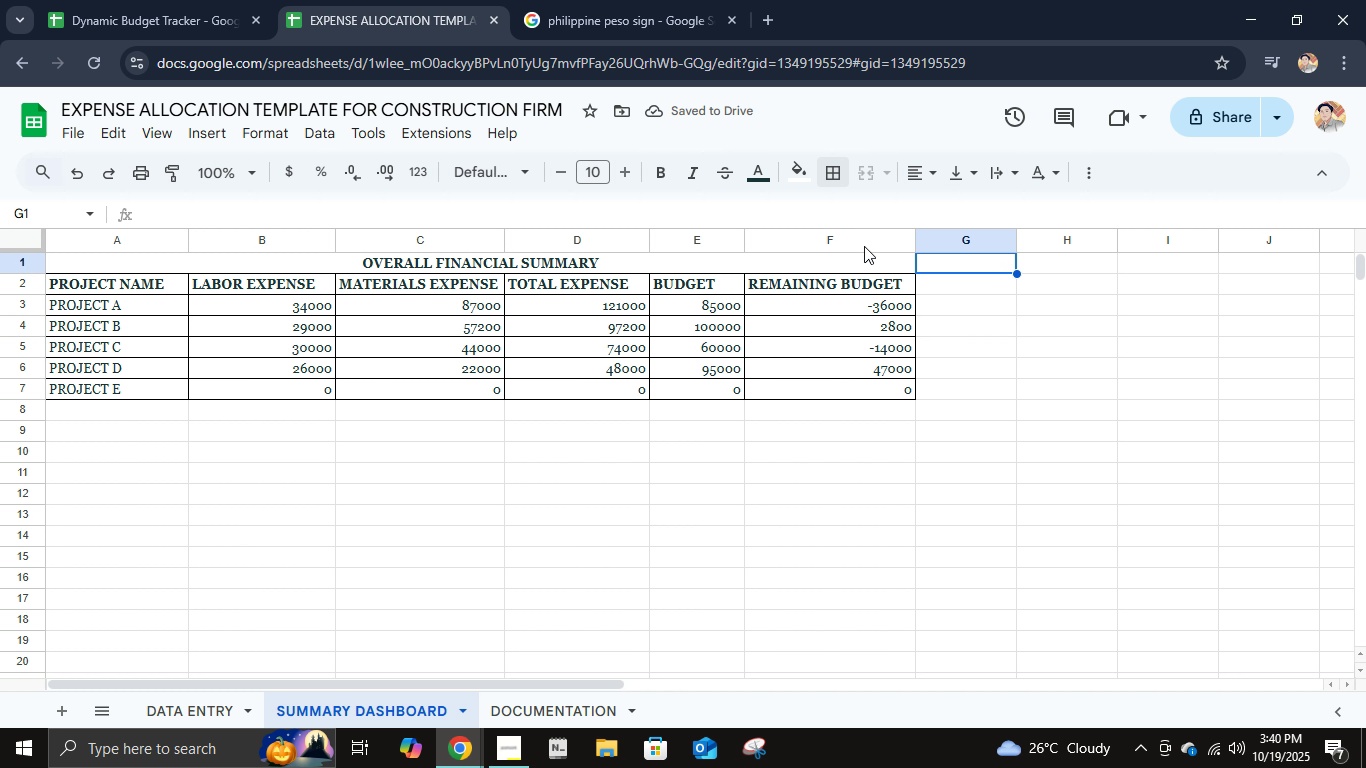 
left_click([861, 241])
 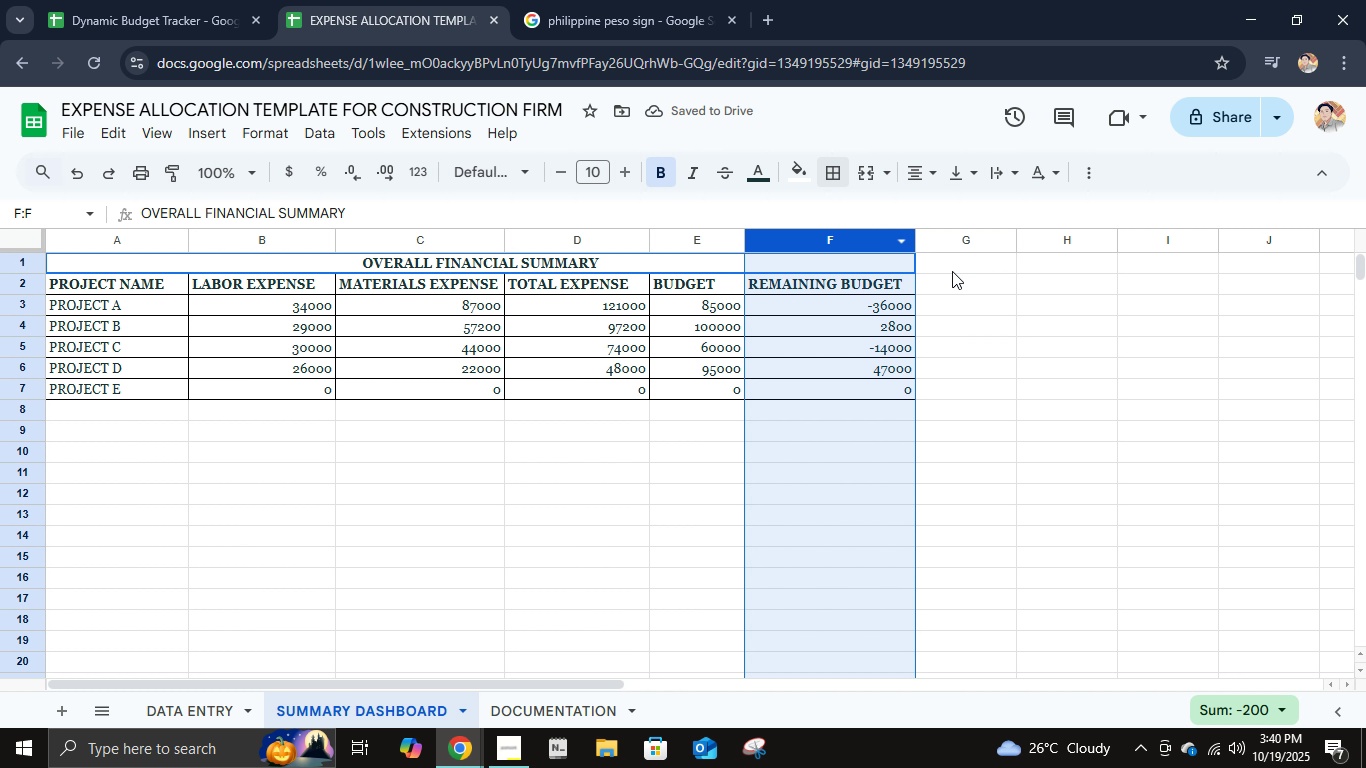 
left_click([952, 271])
 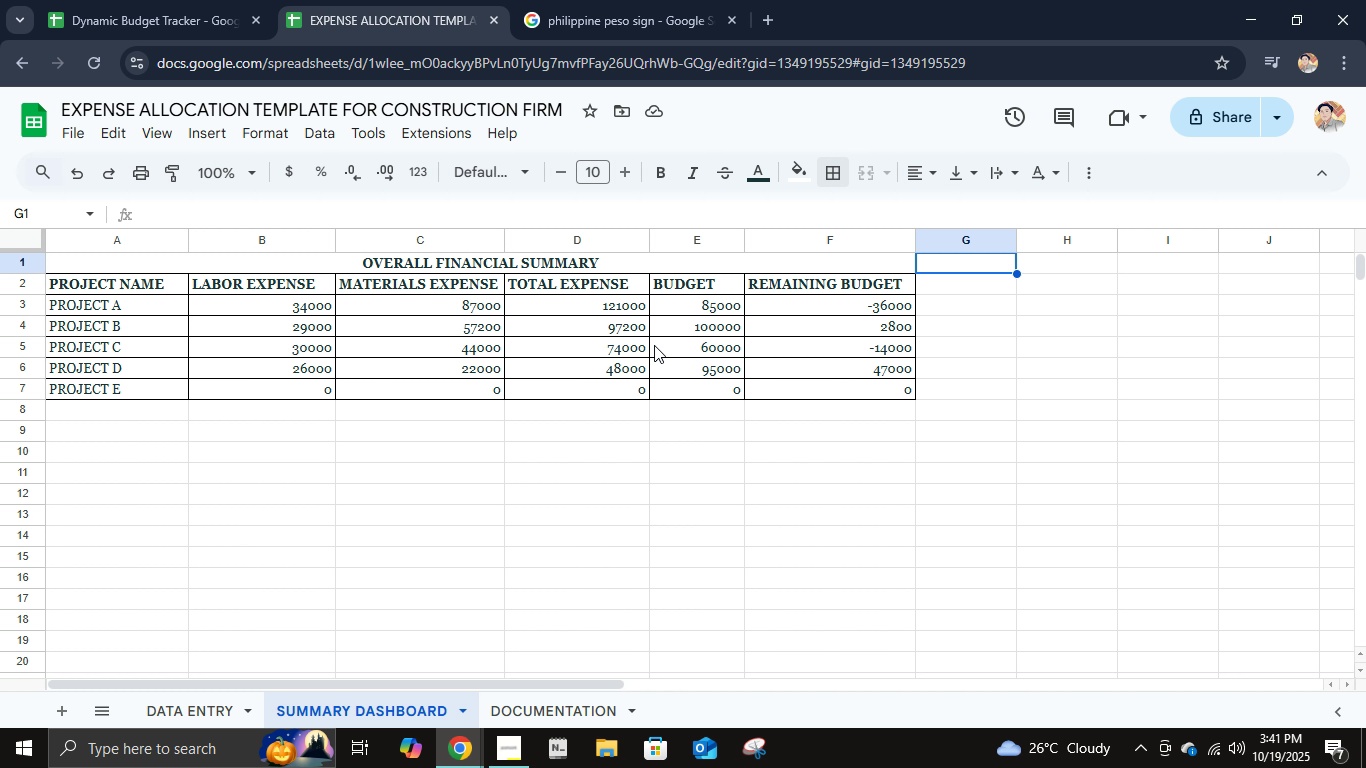 
wait(27.68)
 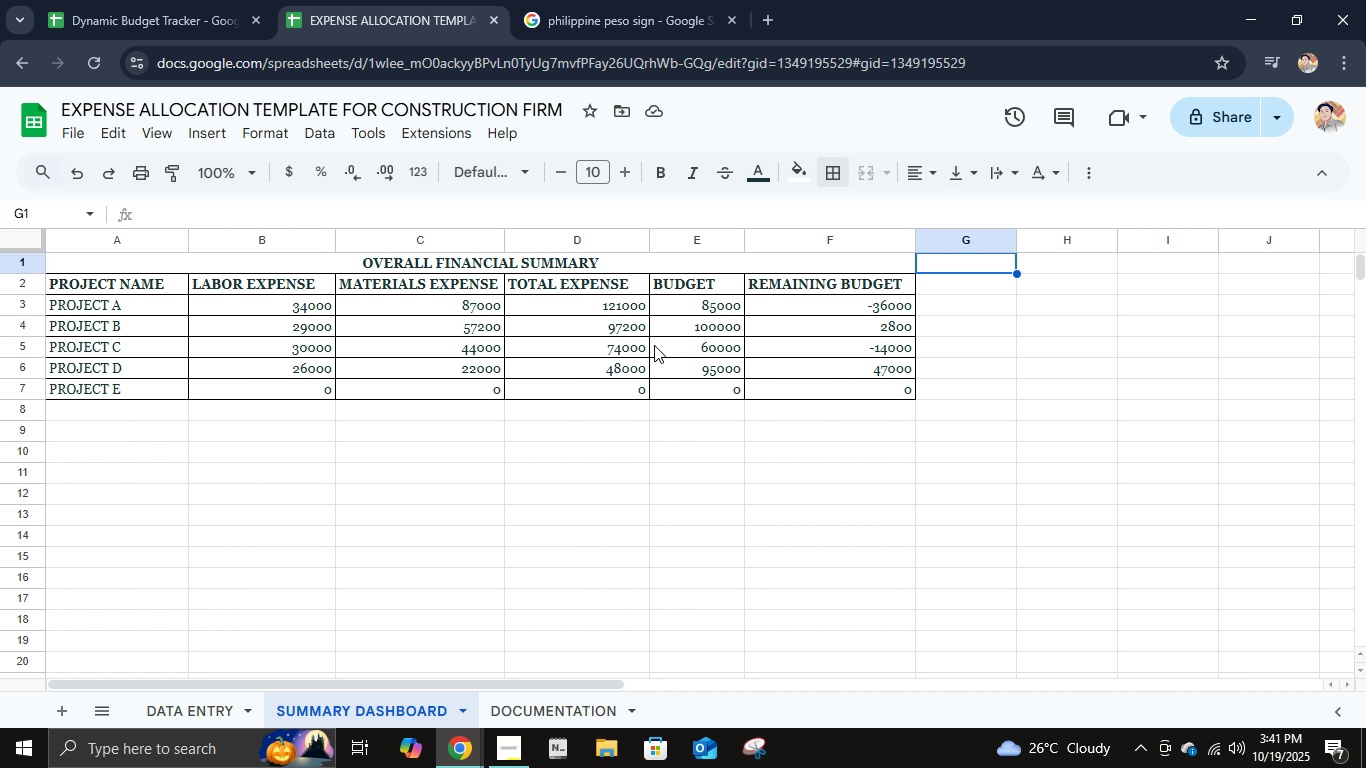 
left_click([138, 303])
 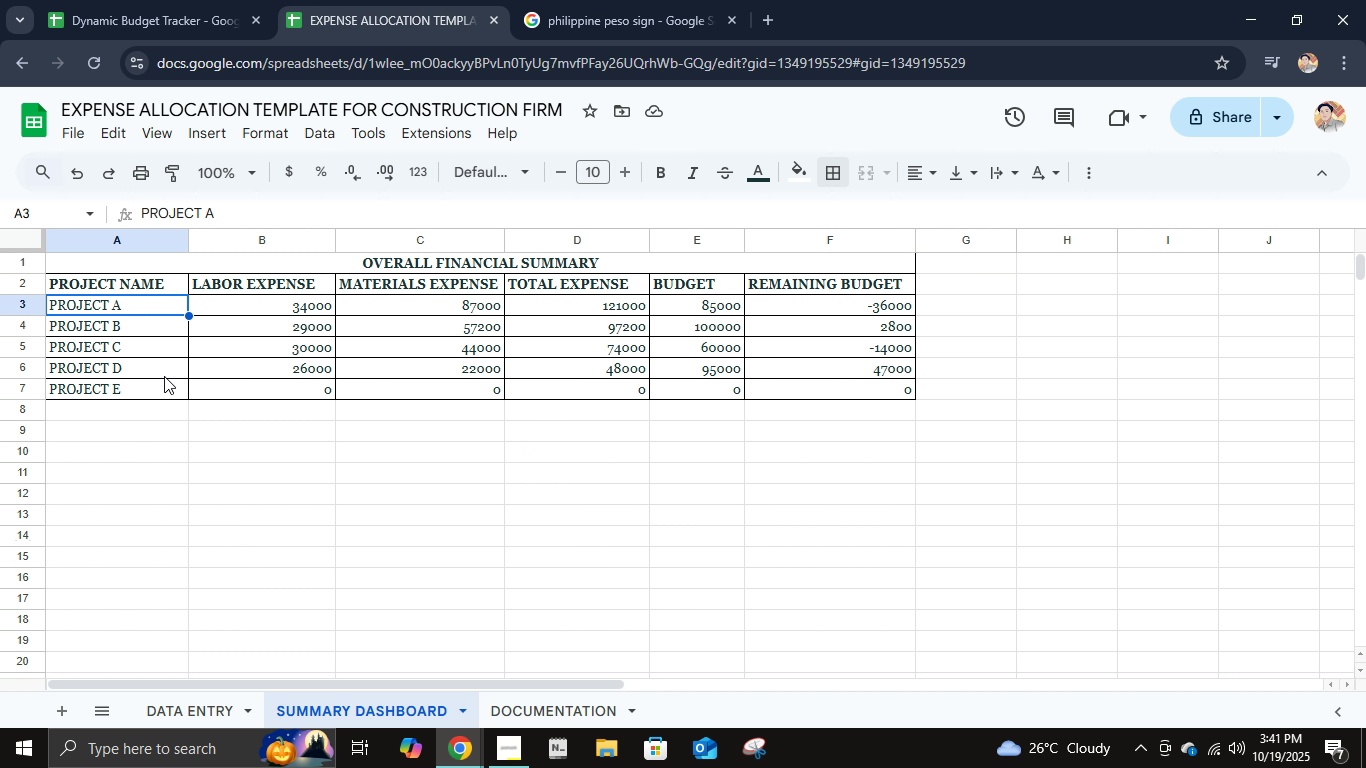 
hold_key(key=ShiftLeft, duration=1.15)
left_click([164, 385])
 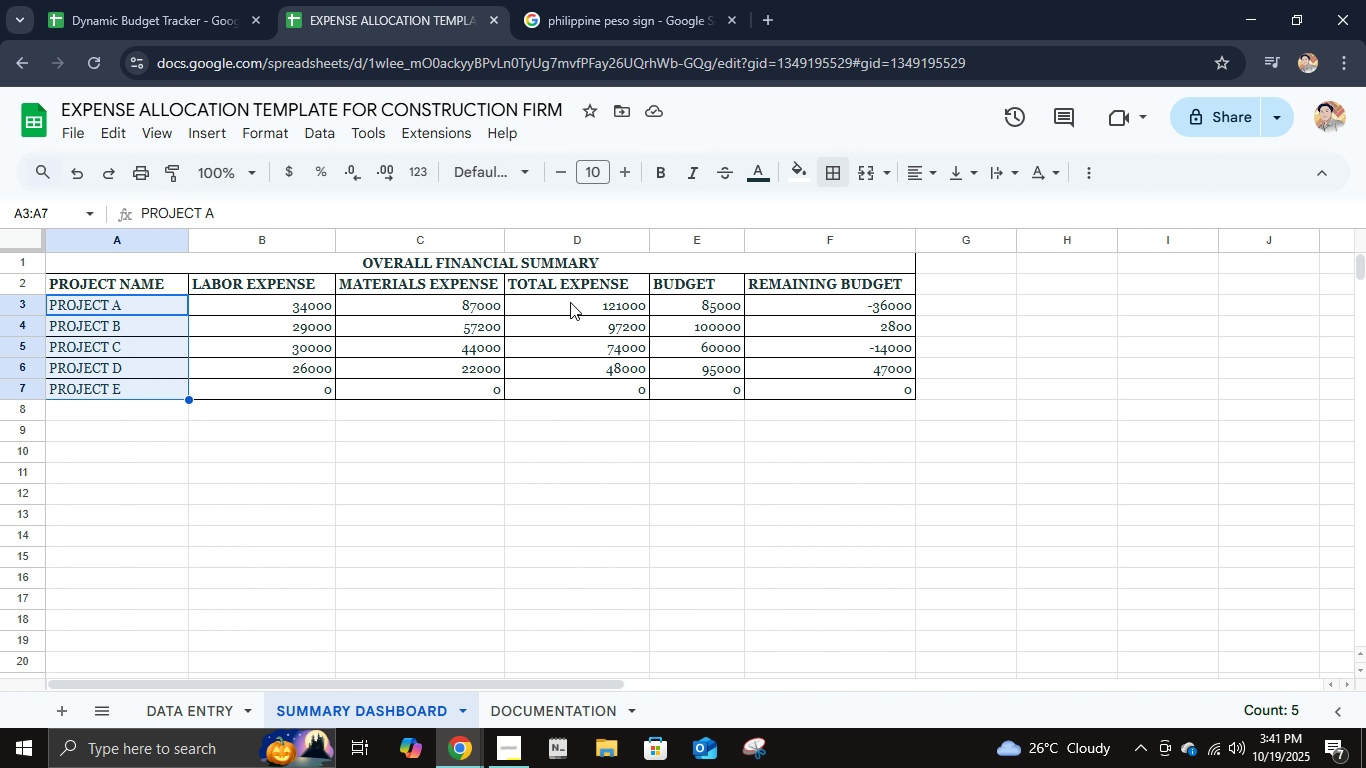 
hold_key(key=ControlLeft, duration=1.52)
left_click([570, 304])
 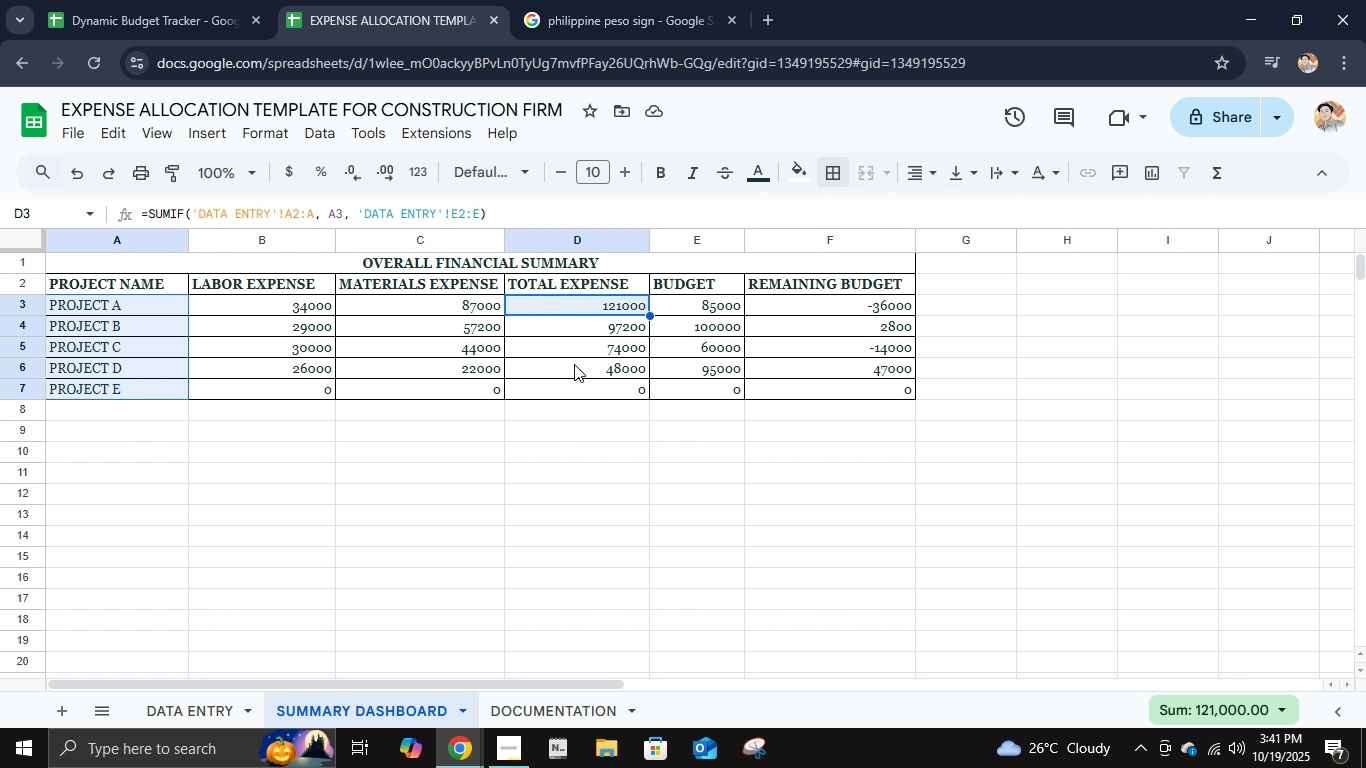 
hold_key(key=ControlLeft, duration=1.52)
left_click_drag(start_coordinate=[581, 326], to_coordinate=[584, 375])
 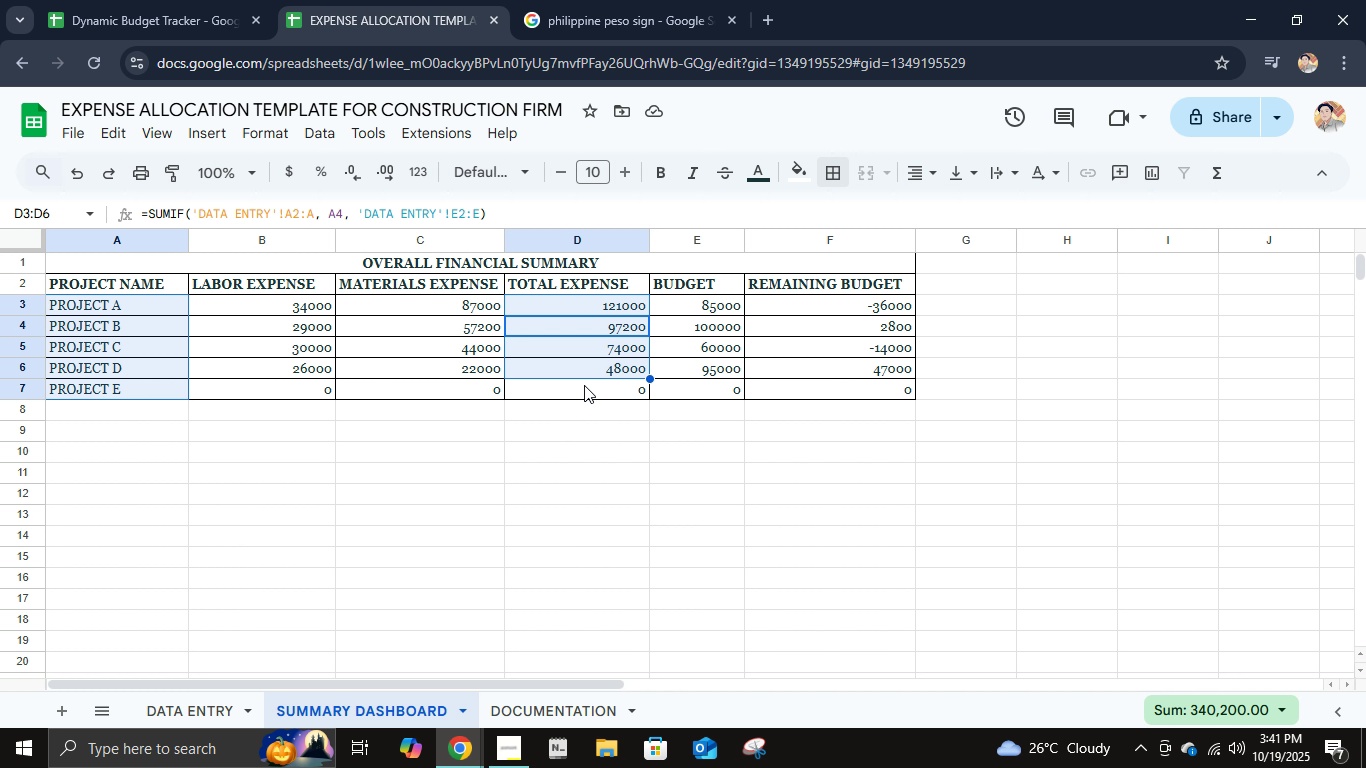 
hold_key(key=ControlLeft, duration=0.6)
left_click([584, 385])
 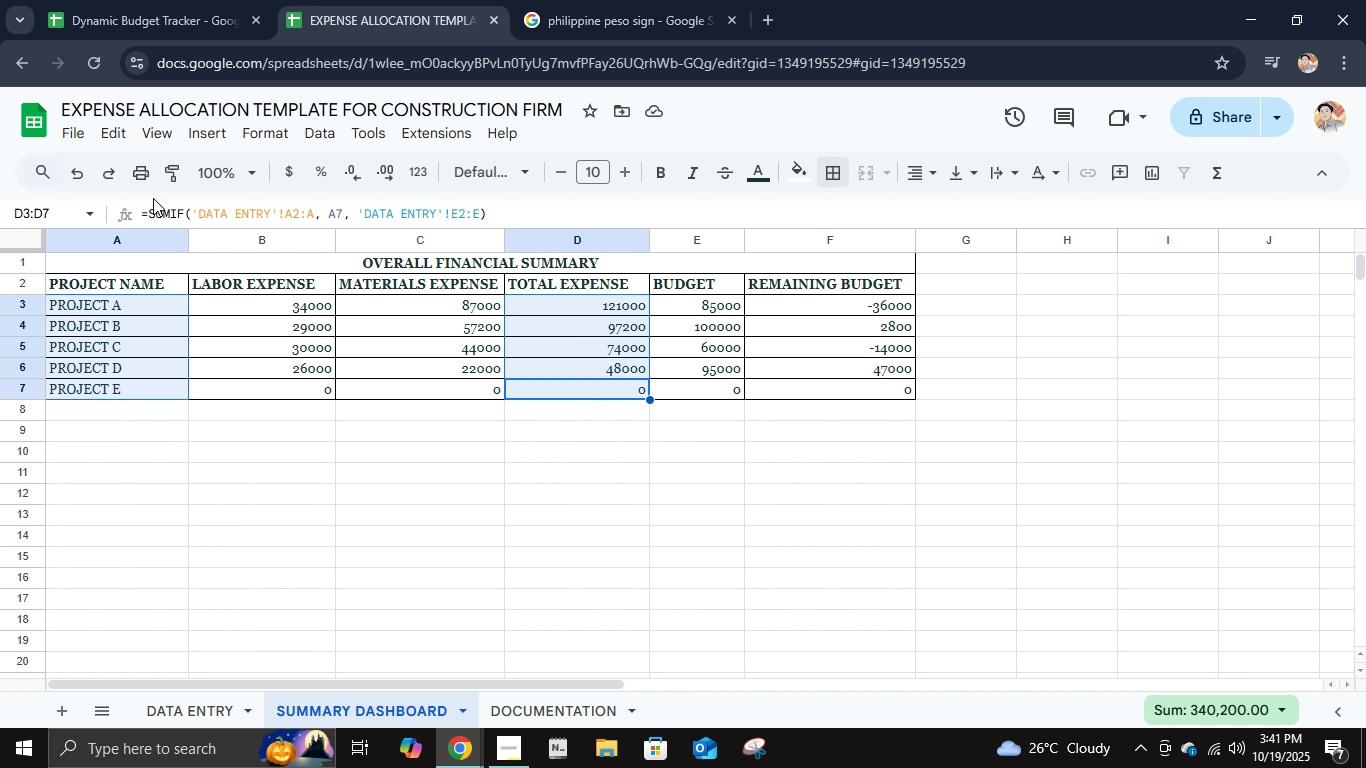 
left_click([199, 140])
 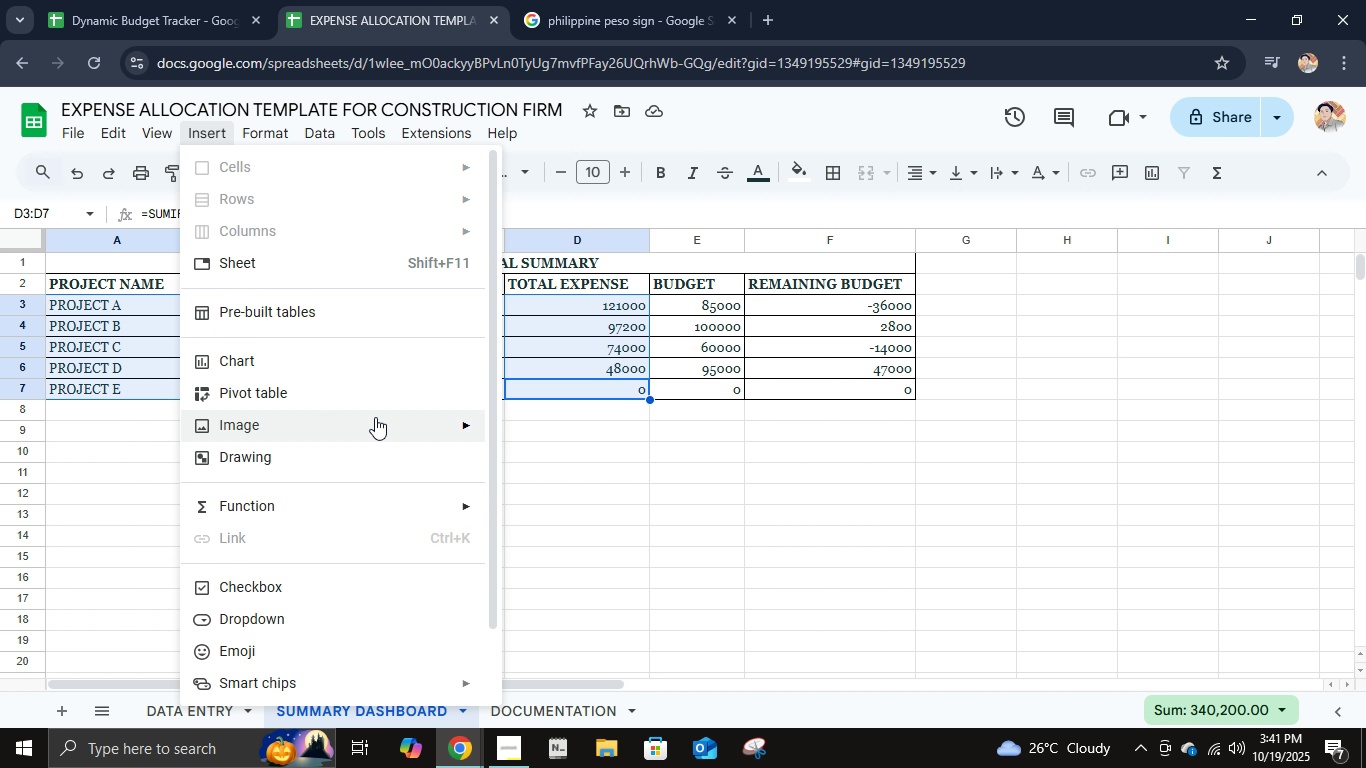 
left_click([366, 363])
 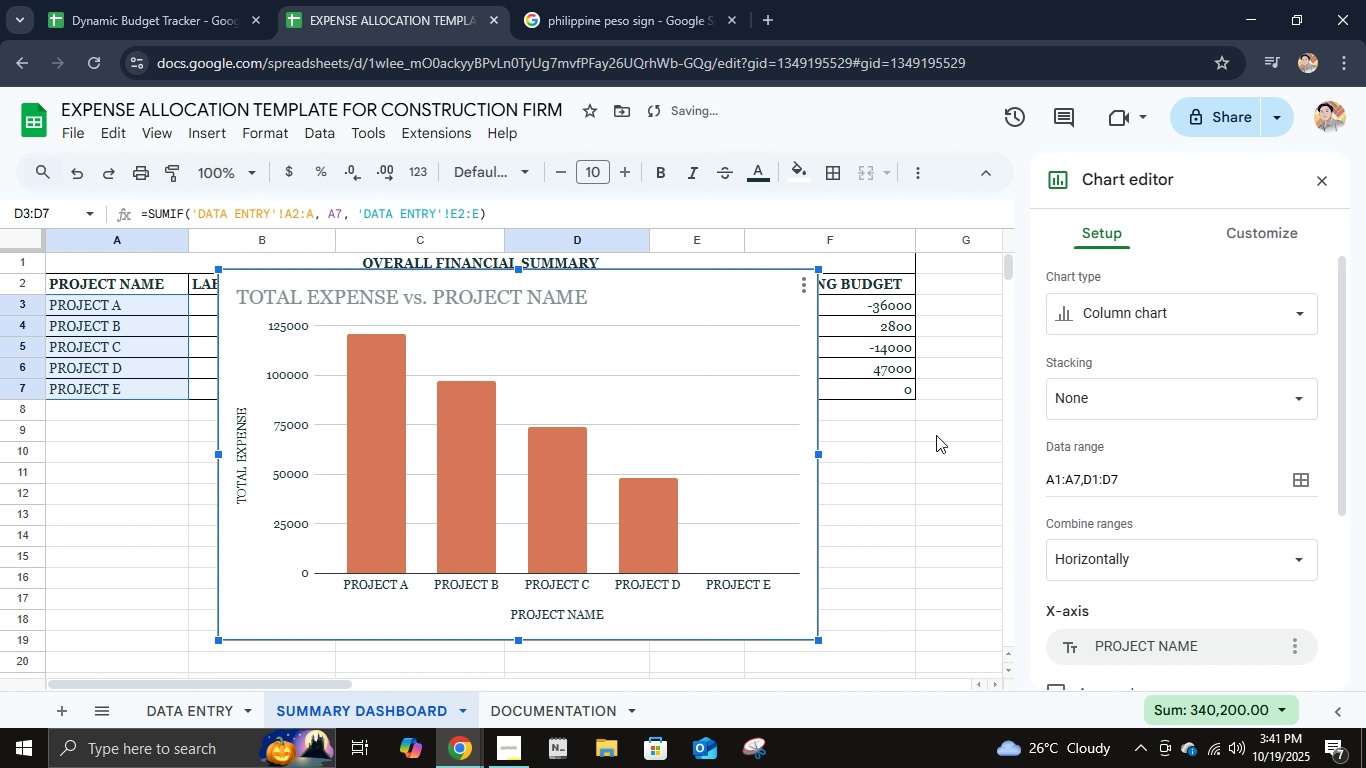 
left_click([1129, 308])
 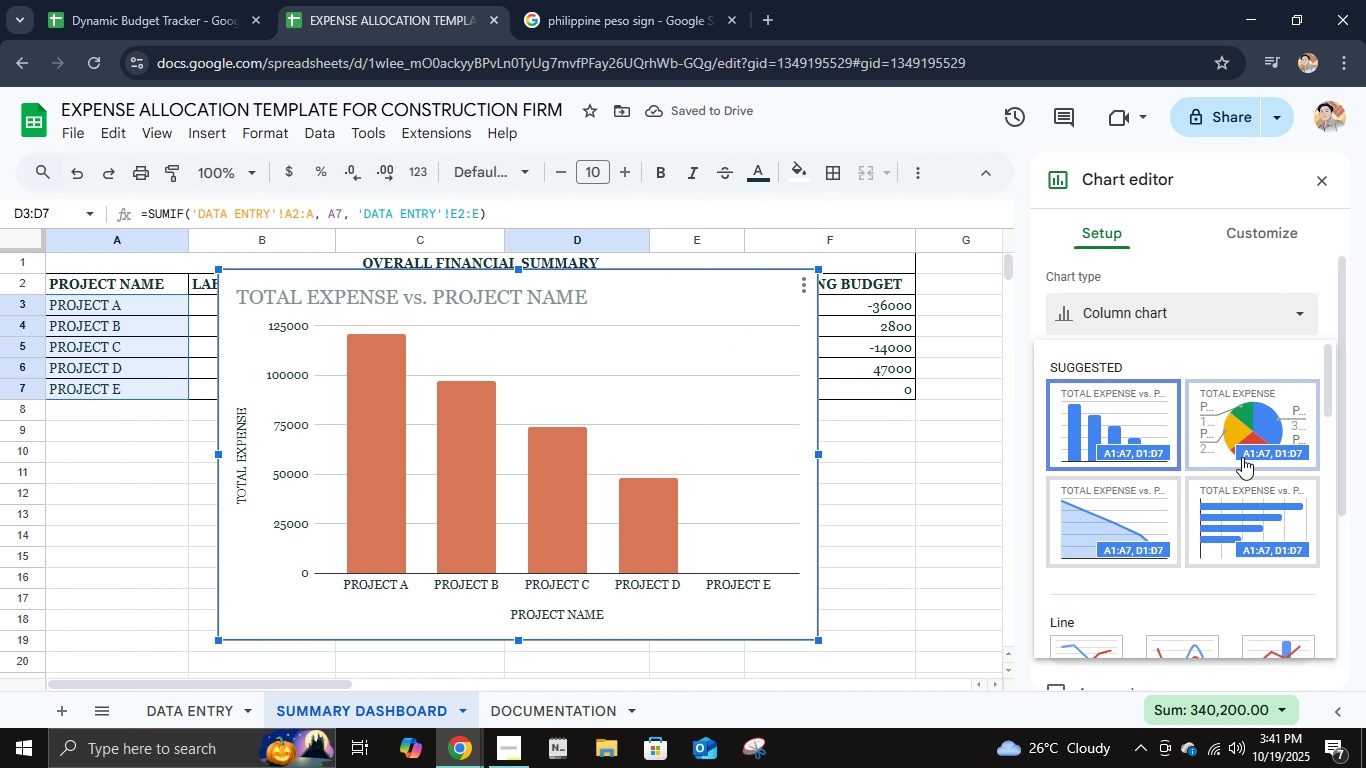 
left_click([1242, 457])
 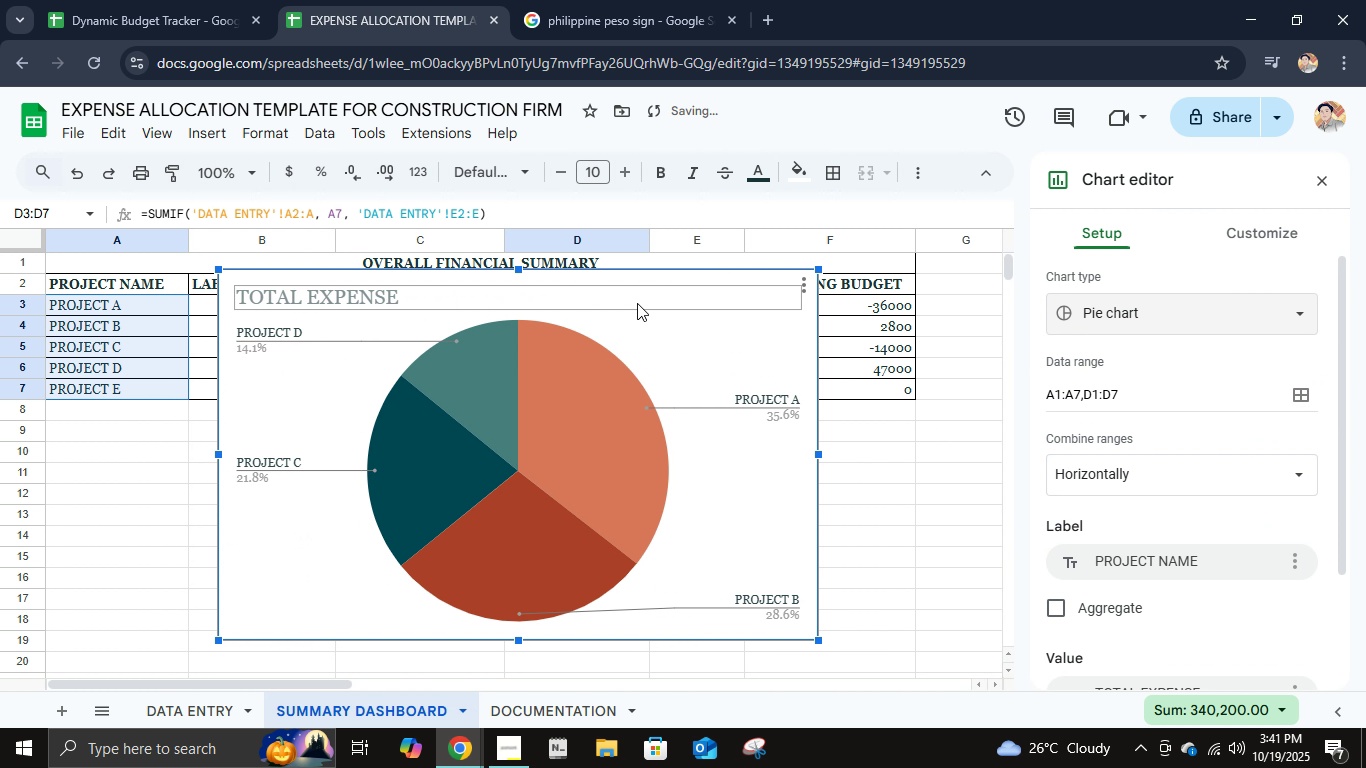 
left_click([381, 308])
 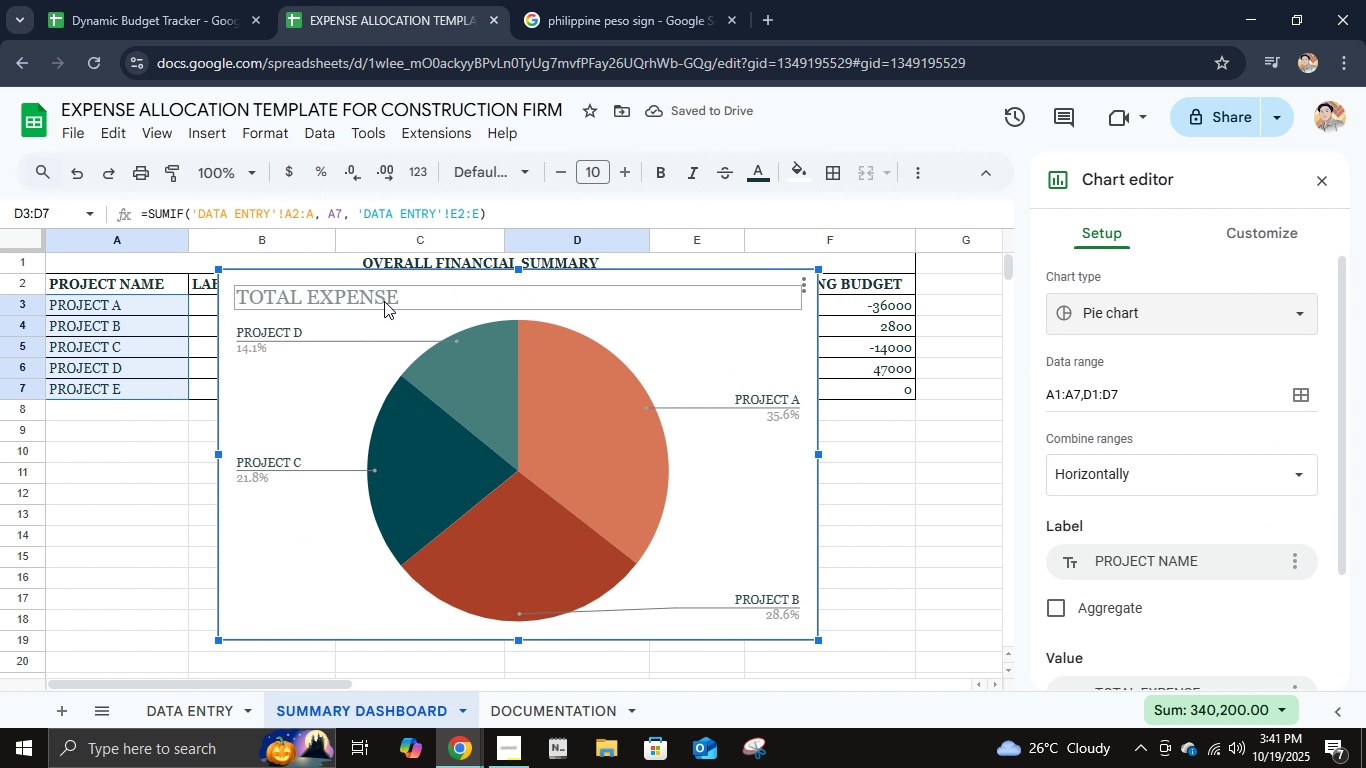 
double_click([384, 301])
 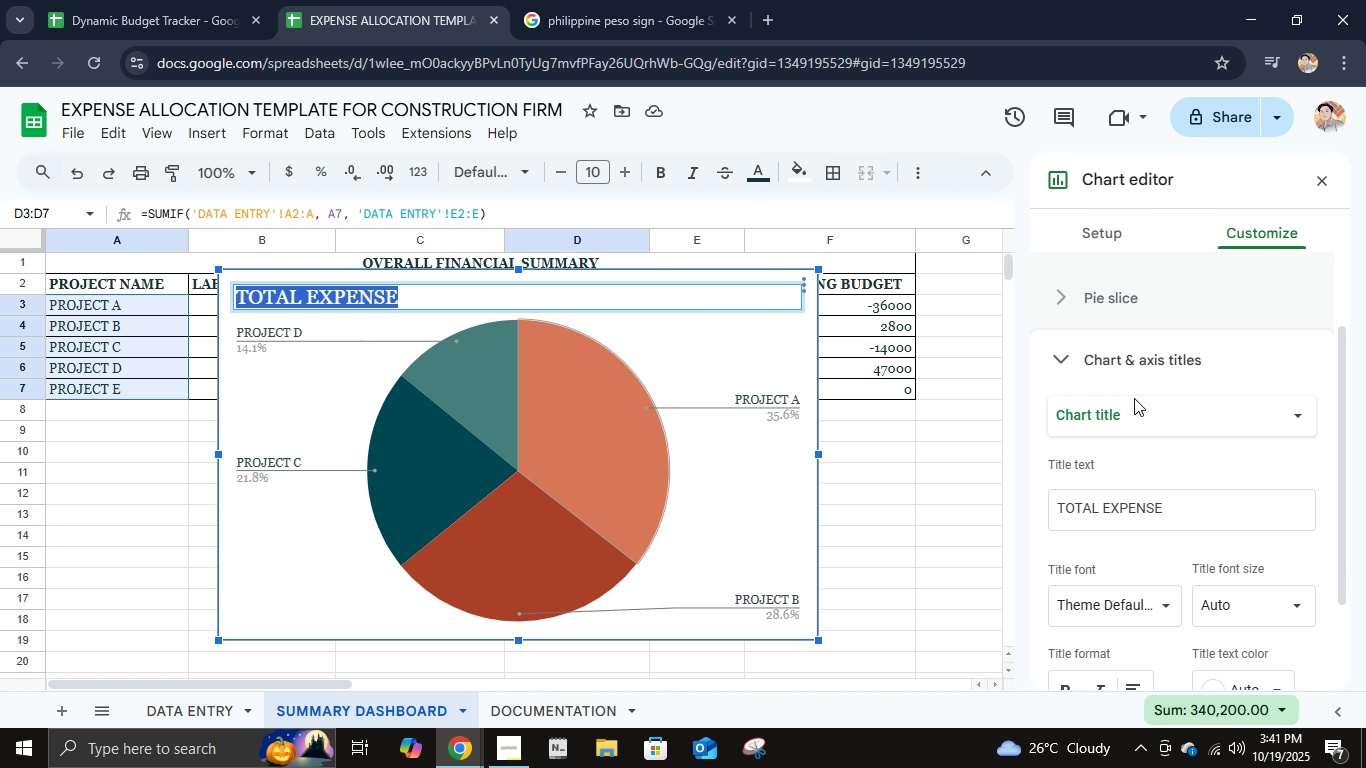 
wait(6.29)
 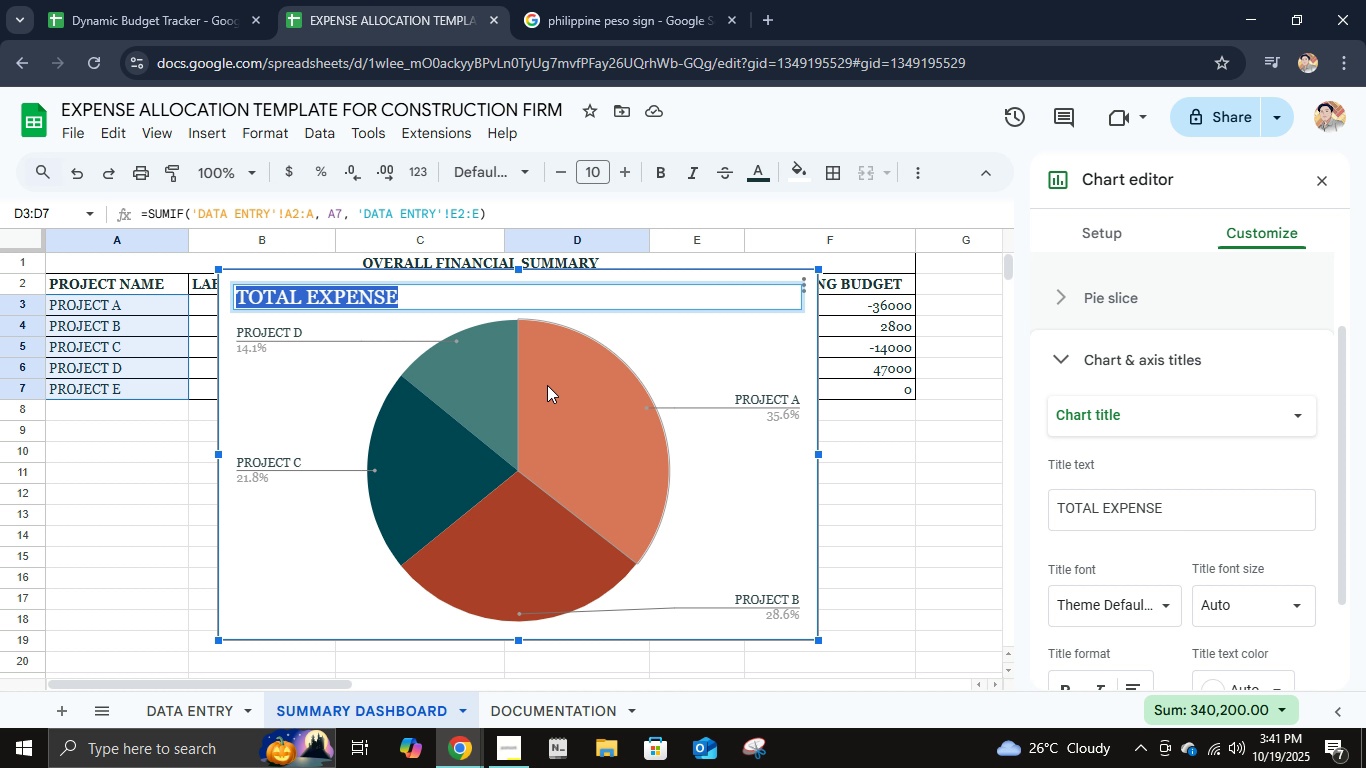 
scroll: coordinate [1221, 472], scroll_direction: down, amount: 2.0
 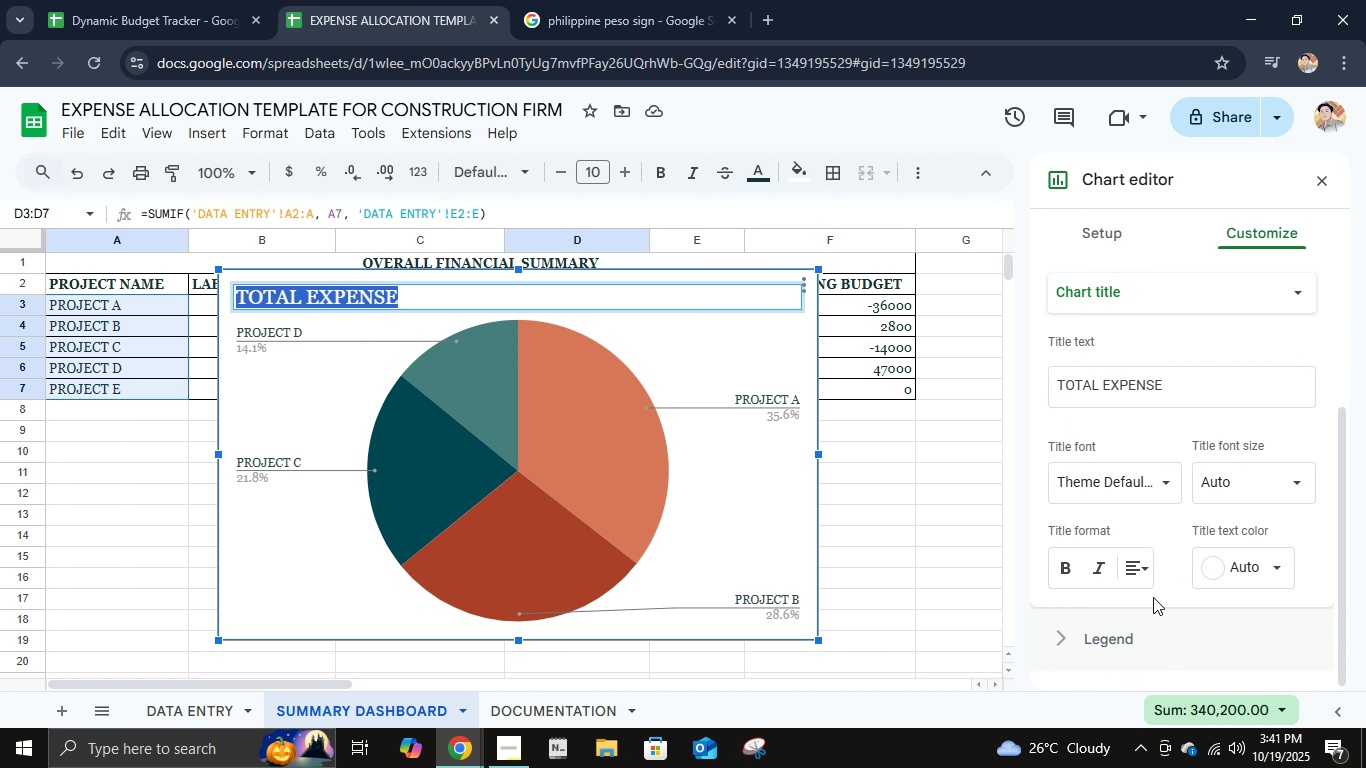 
left_click([1065, 569])
 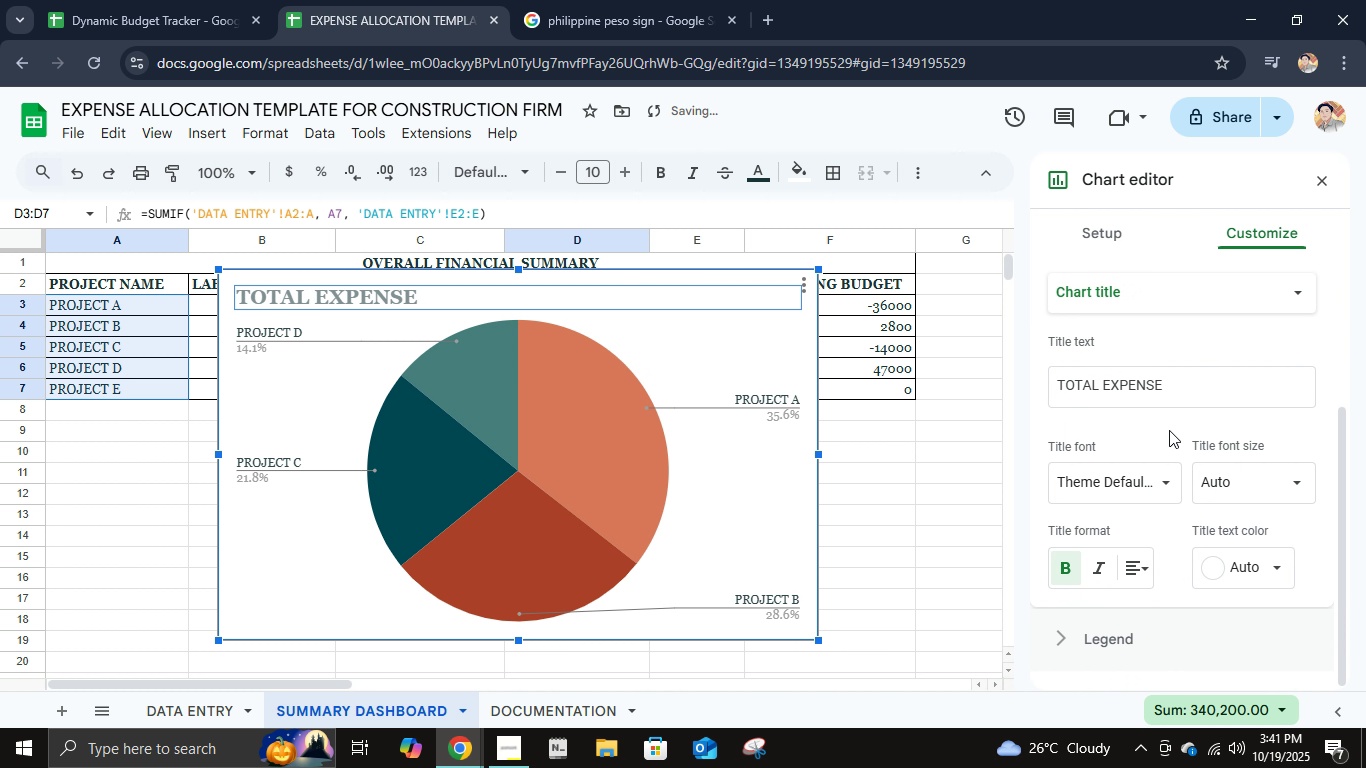 
scroll: coordinate [1169, 439], scroll_direction: none, amount: 0.0
 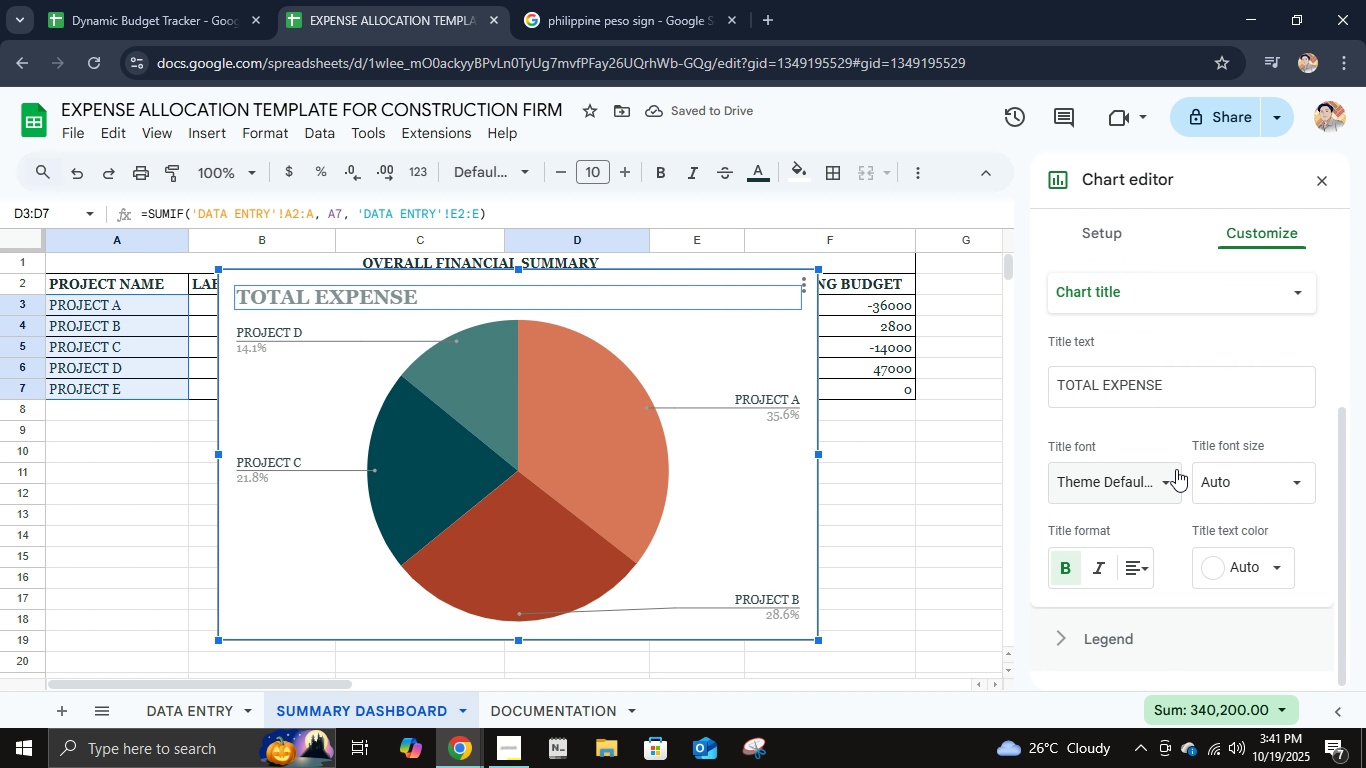 
scroll: coordinate [1171, 473], scroll_direction: up, amount: 10.0
 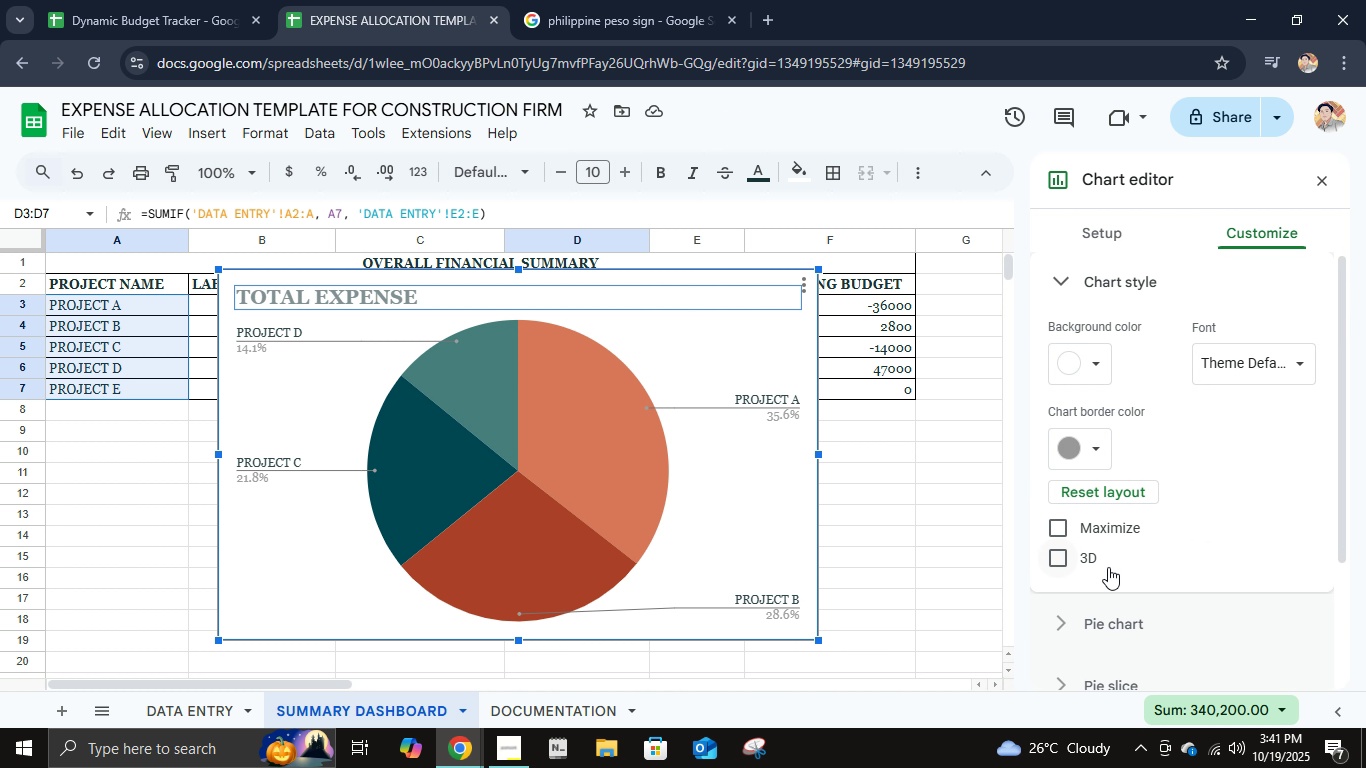 
left_click([1047, 557])
 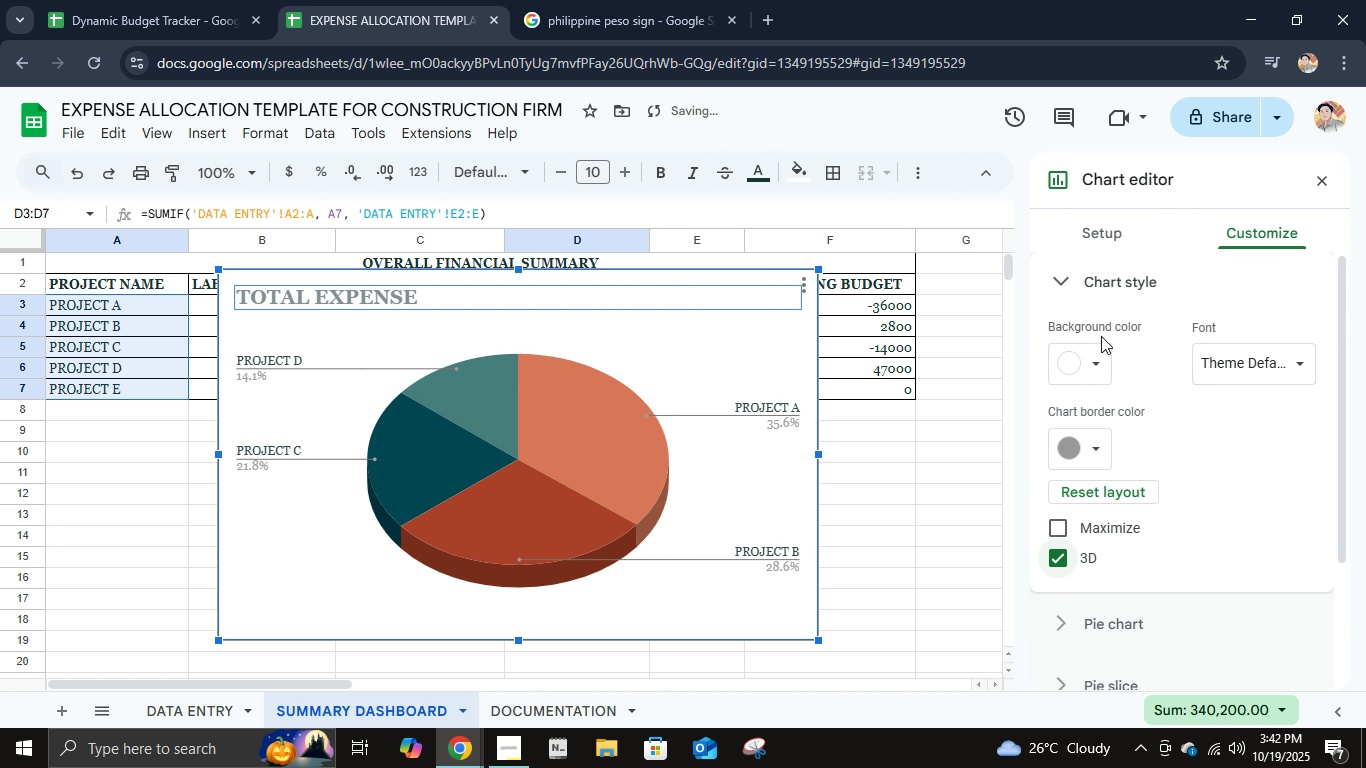 
left_click([1083, 441])
 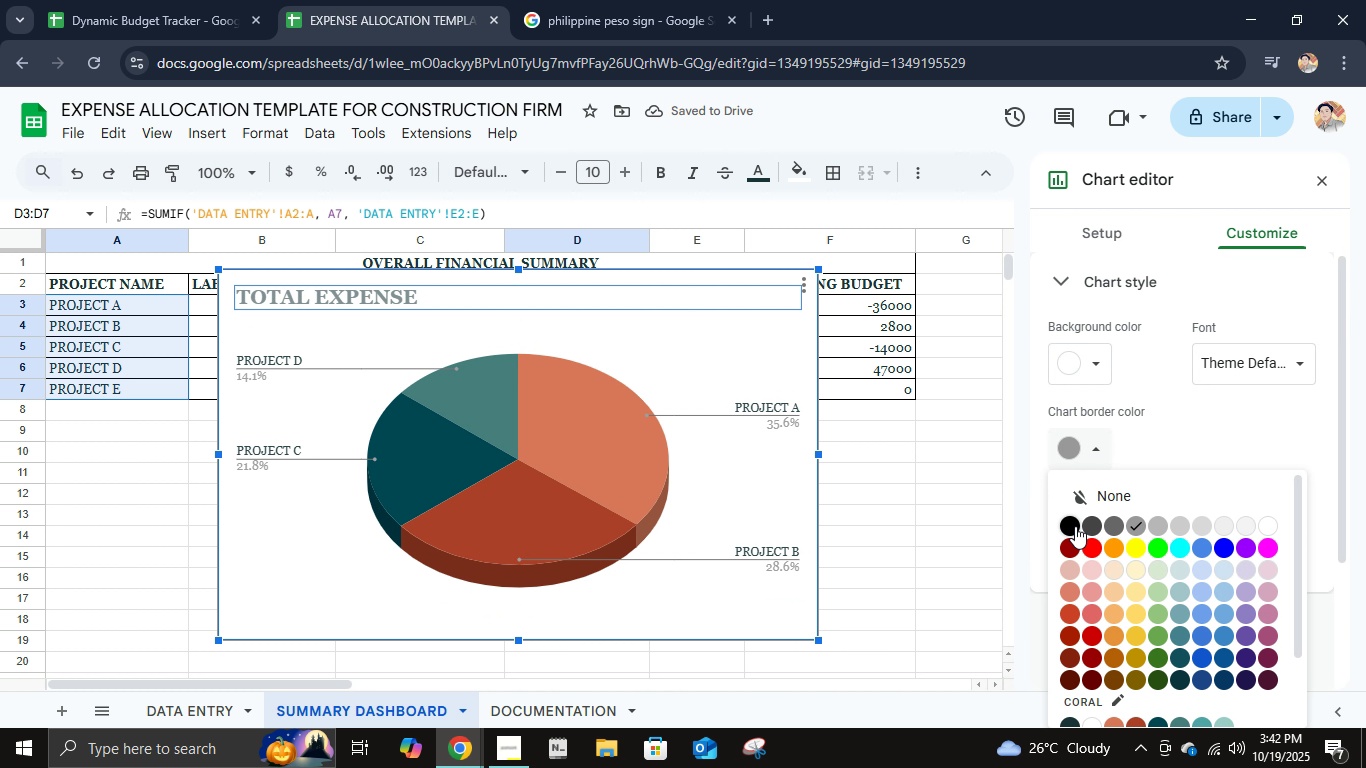 
left_click([1075, 526])
 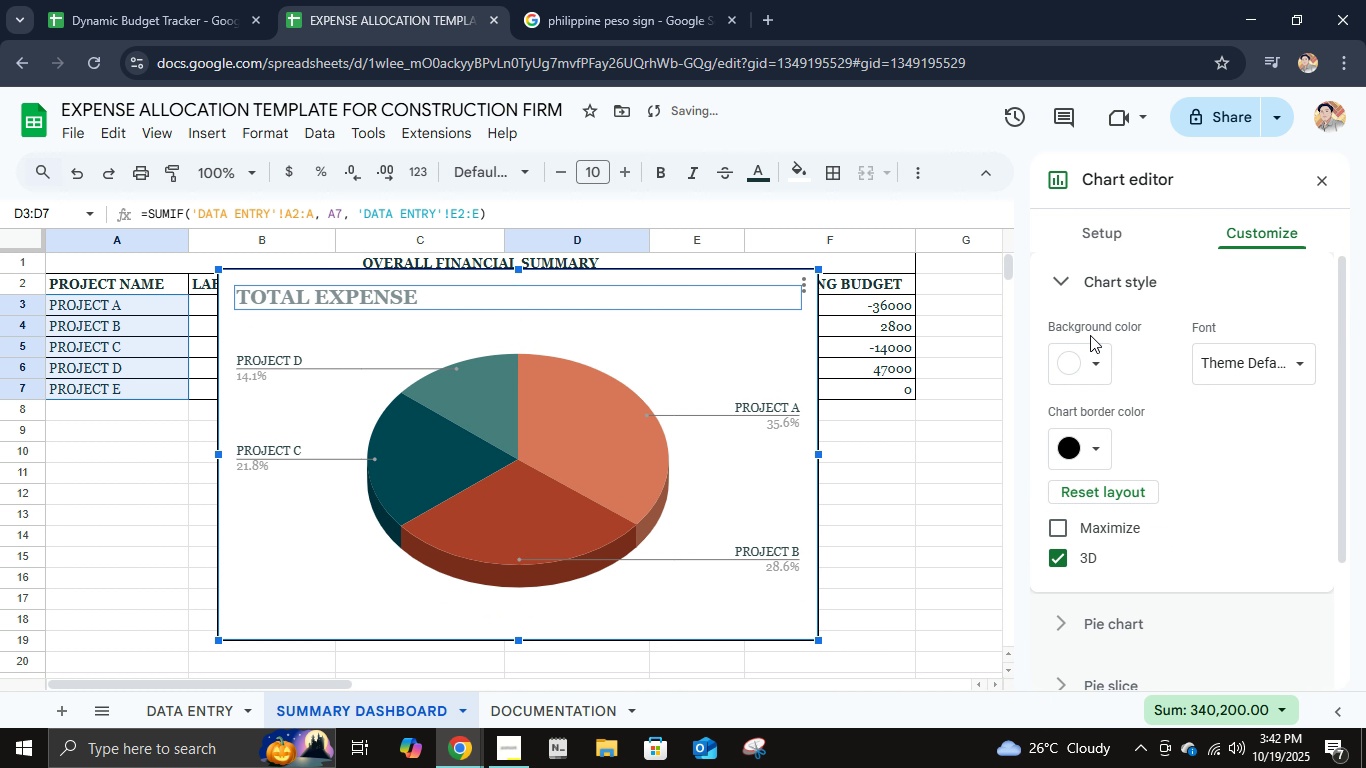 
left_click([1070, 278])
 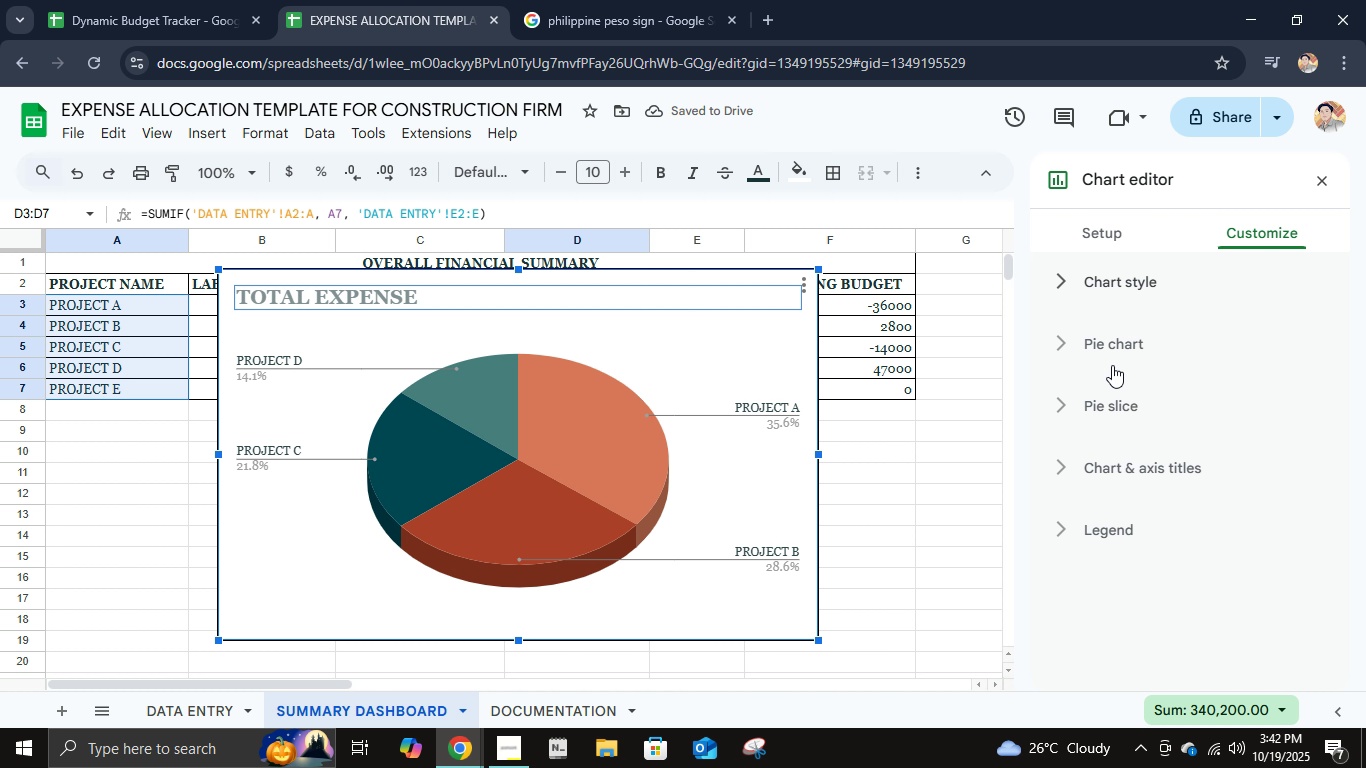 
left_click([1104, 347])
 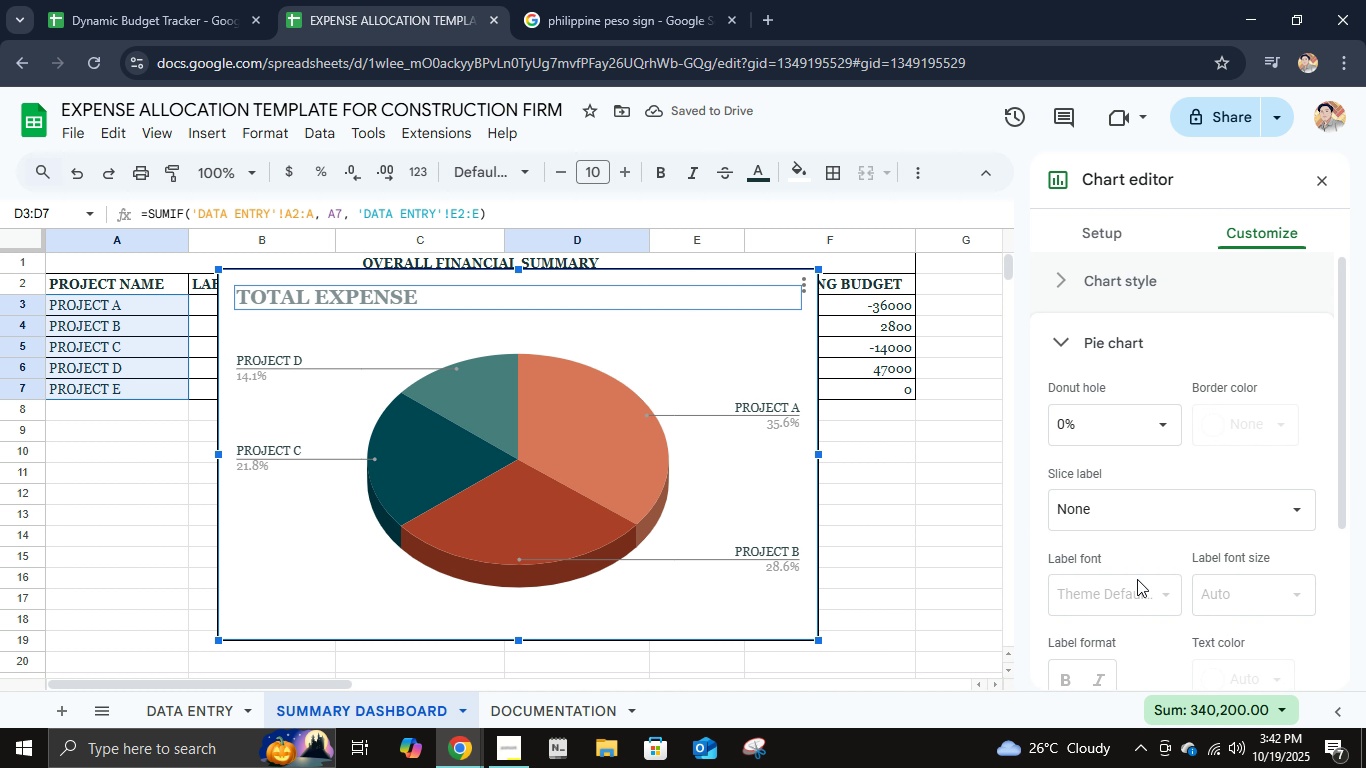 
scroll: coordinate [1137, 579], scroll_direction: down, amount: 4.0
 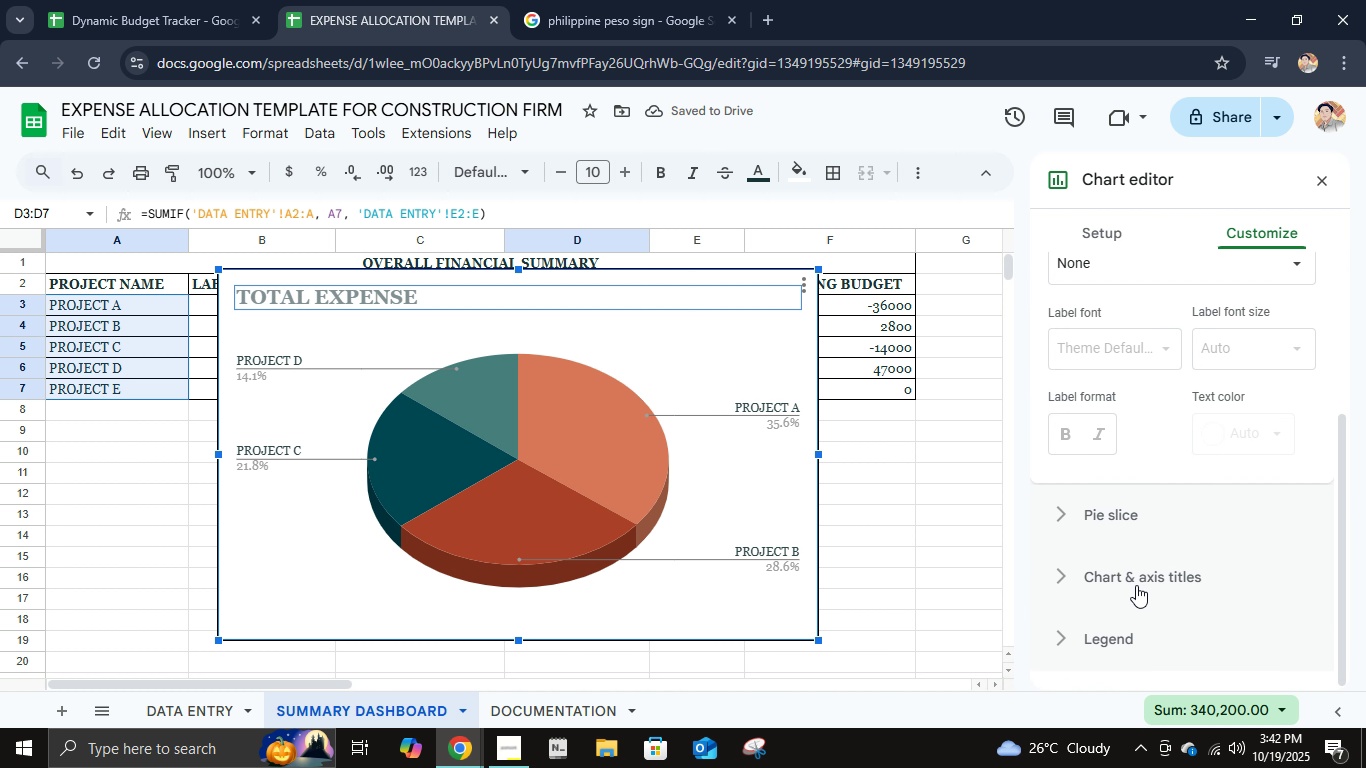 
scroll: coordinate [1134, 584], scroll_direction: up, amount: 4.0
 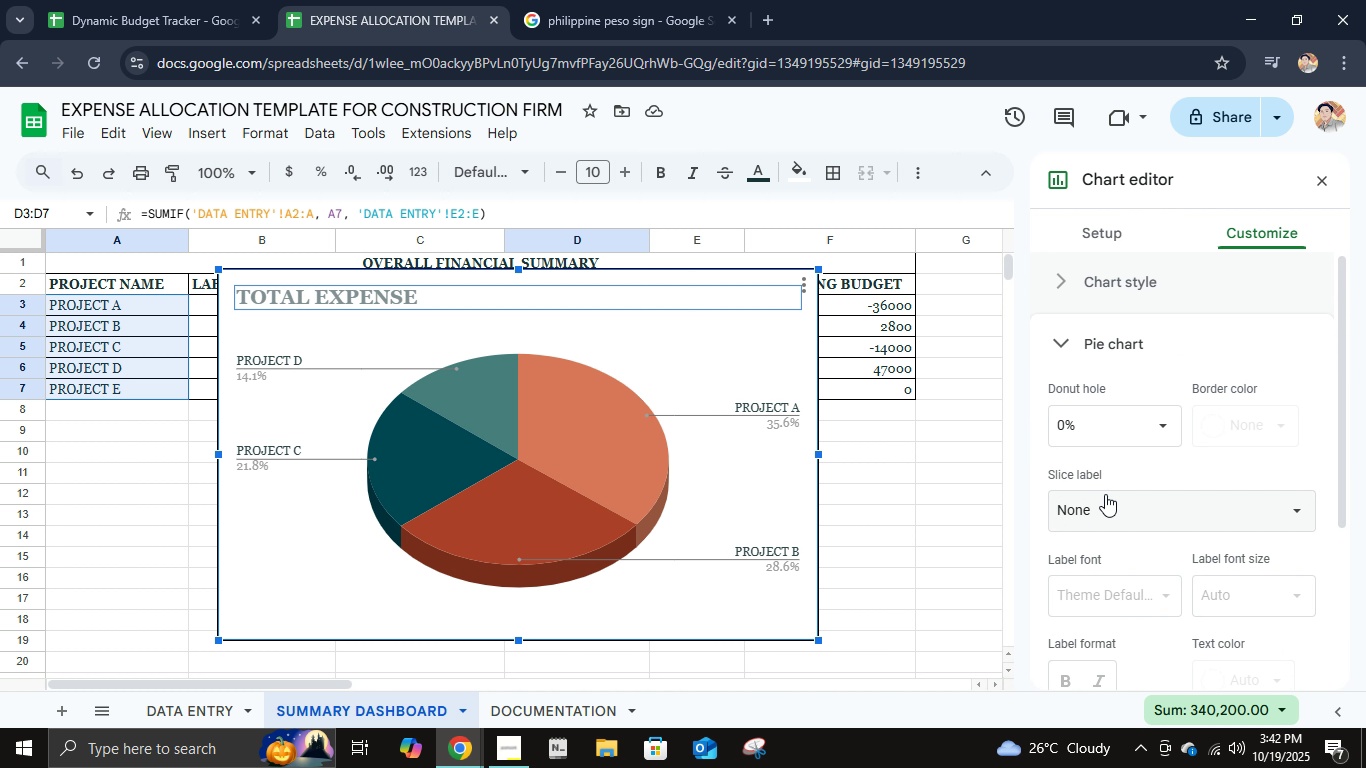 
left_click([1105, 494])
 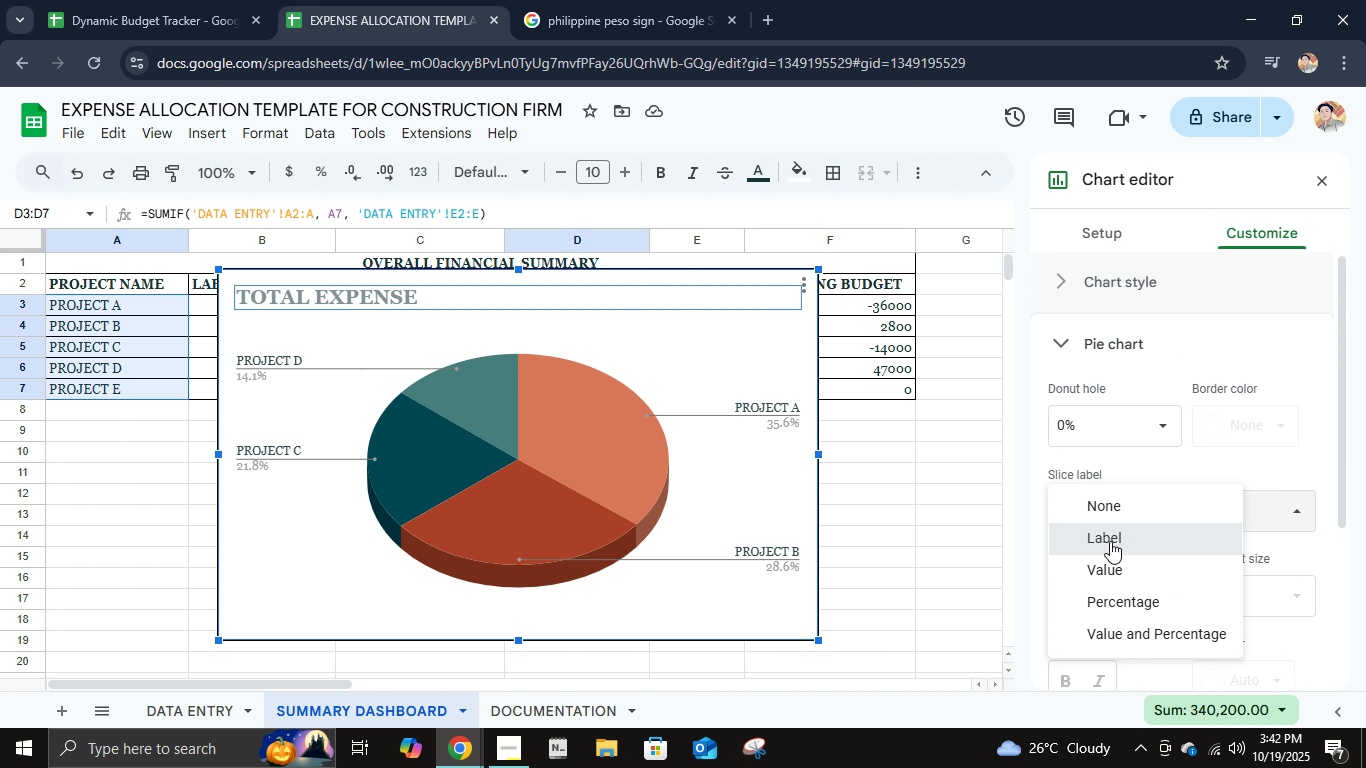 
left_click([1110, 541])
 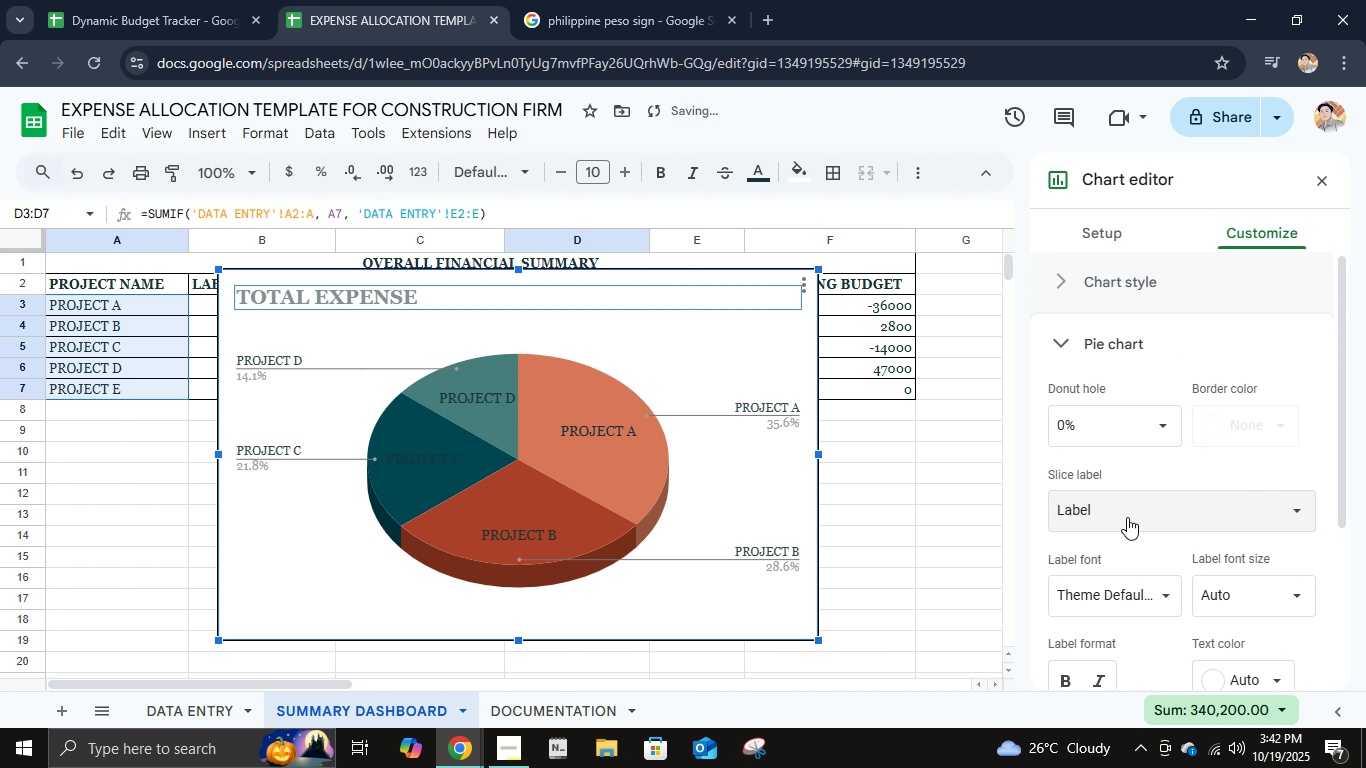 
left_click([1127, 517])
 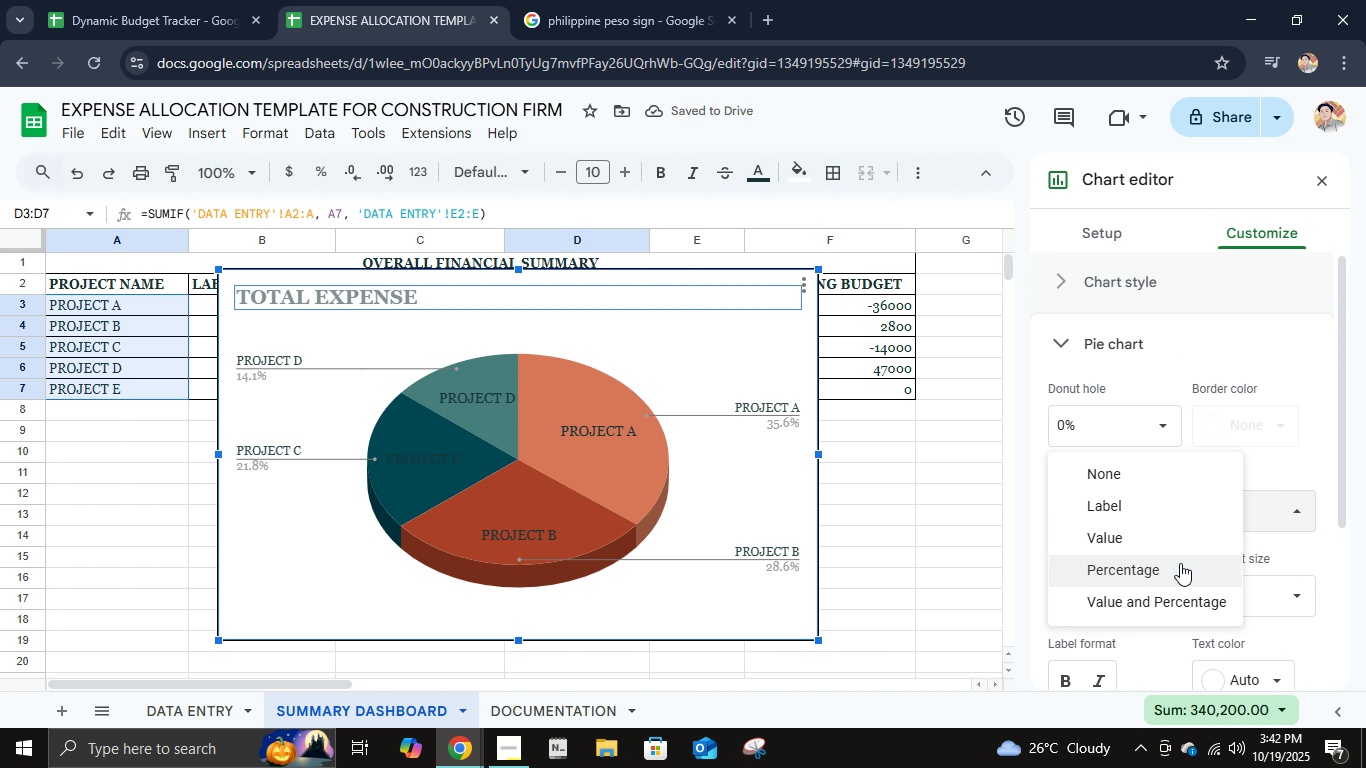 
left_click([1162, 529])
 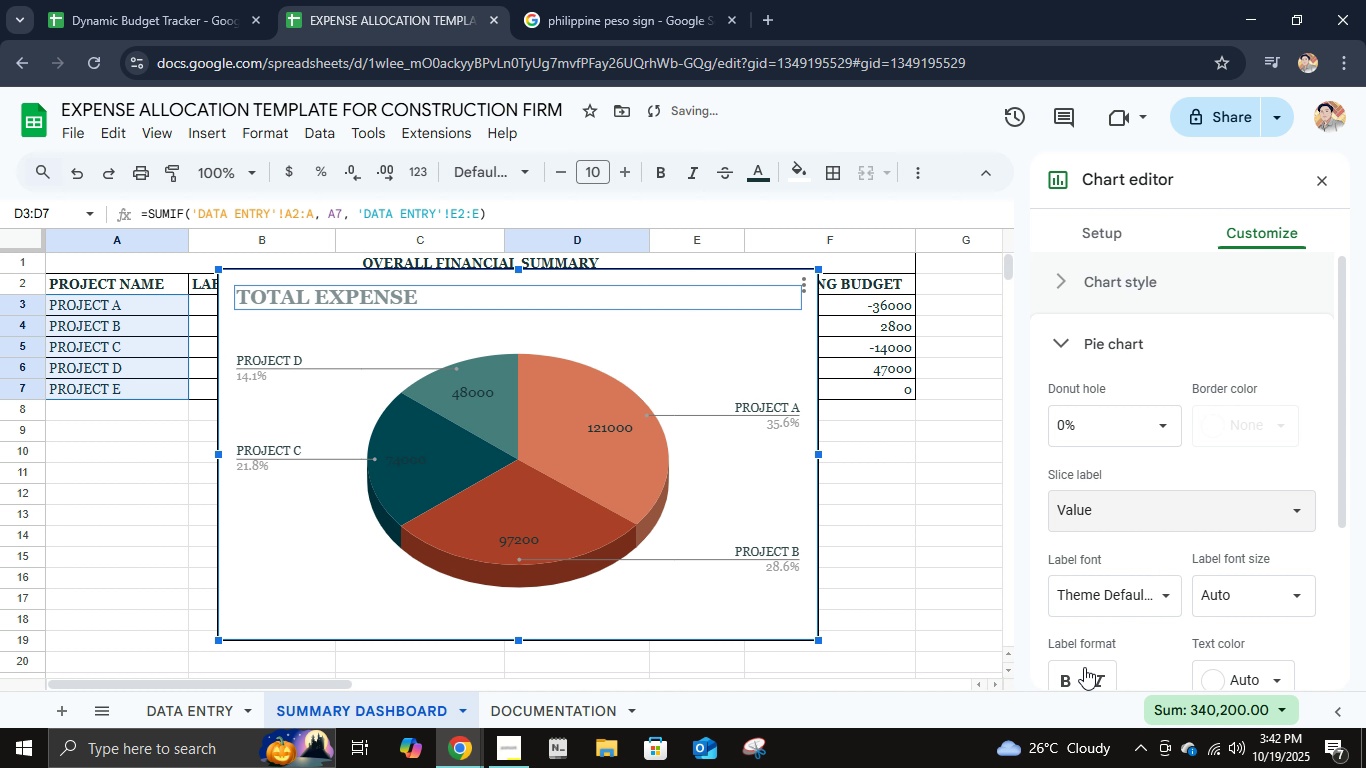 
left_click([1067, 686])
 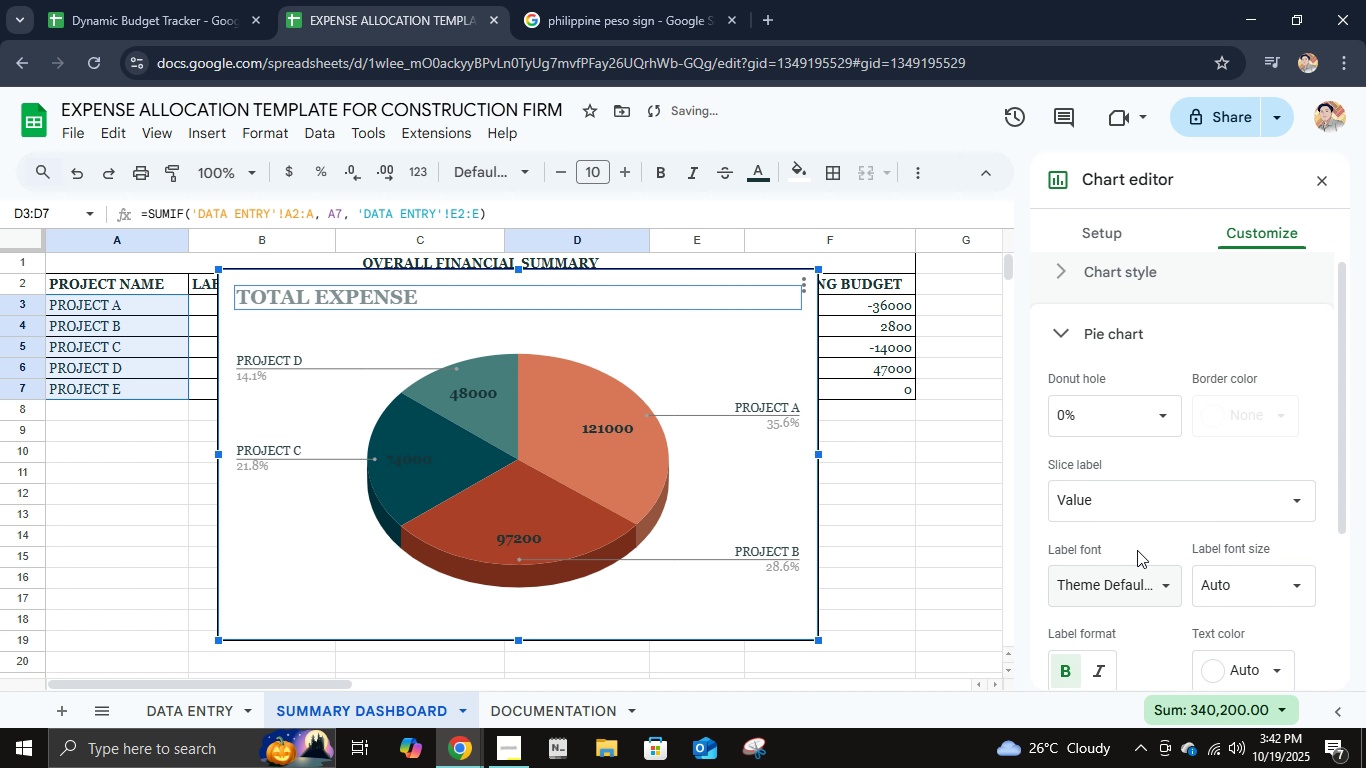 
scroll: coordinate [1139, 564], scroll_direction: down, amount: 3.0
 